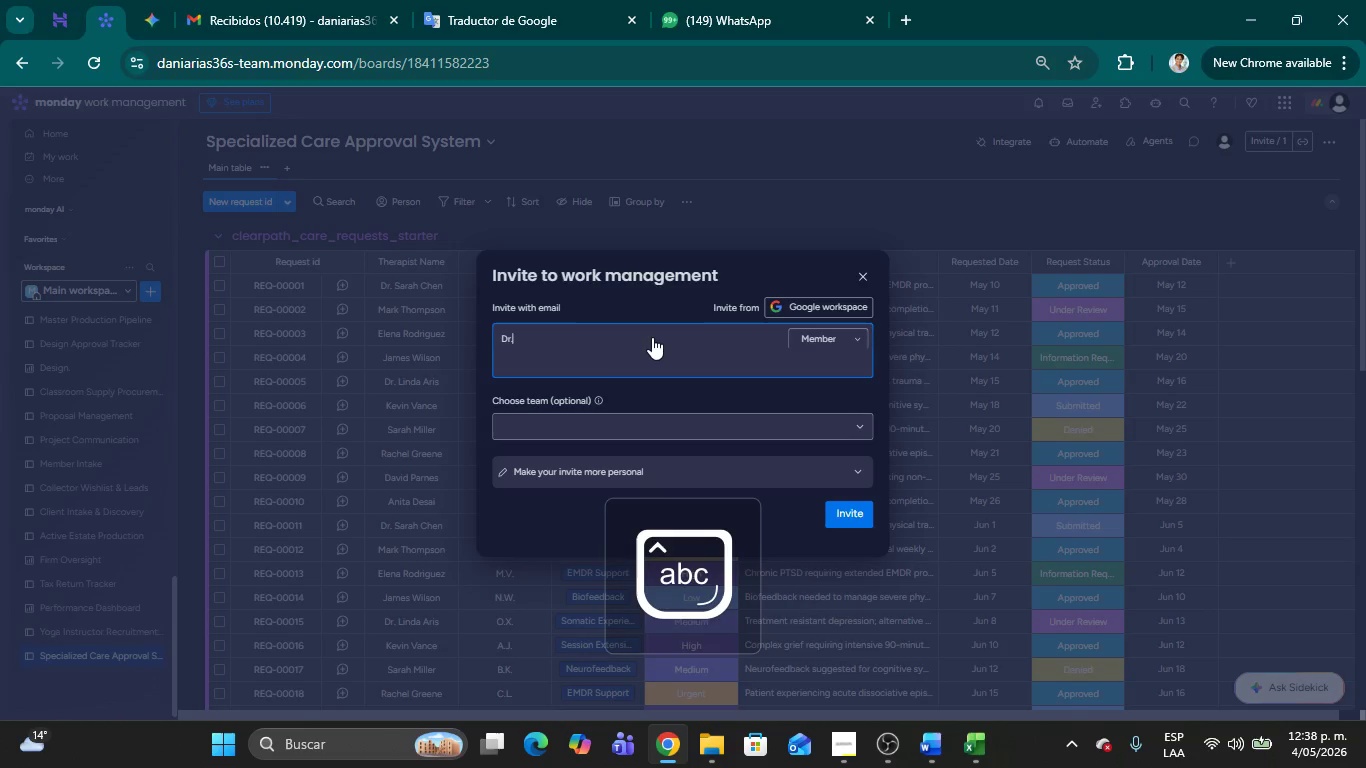 
key(CapsLock)
 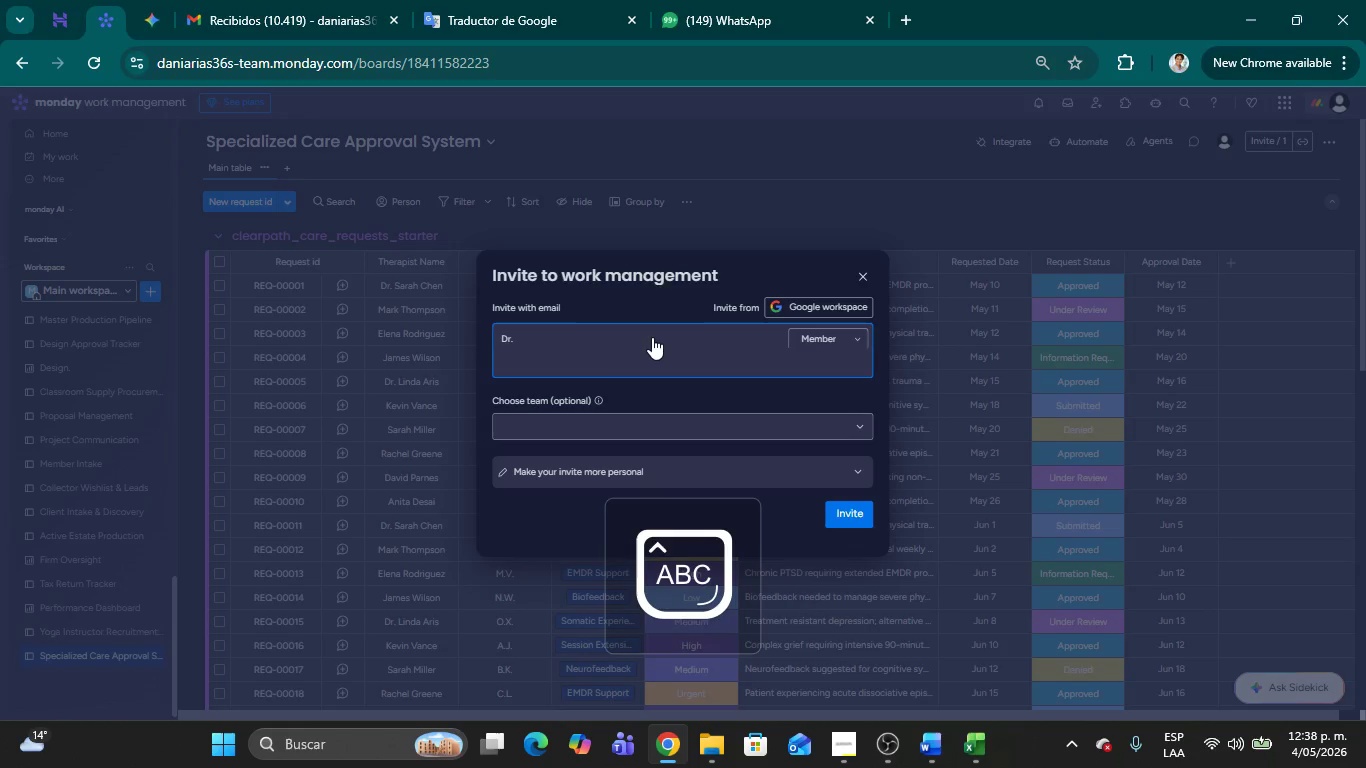 
key(S)
 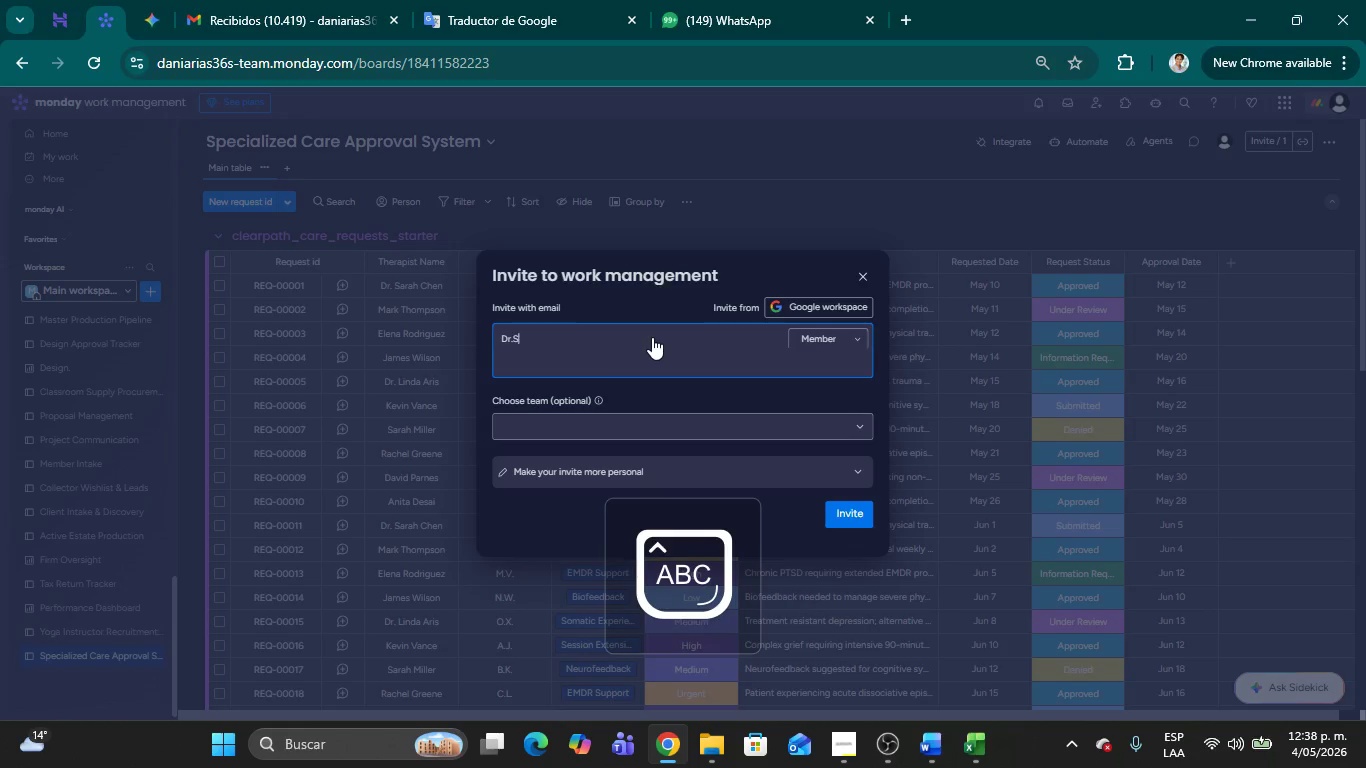 
key(CapsLock)
 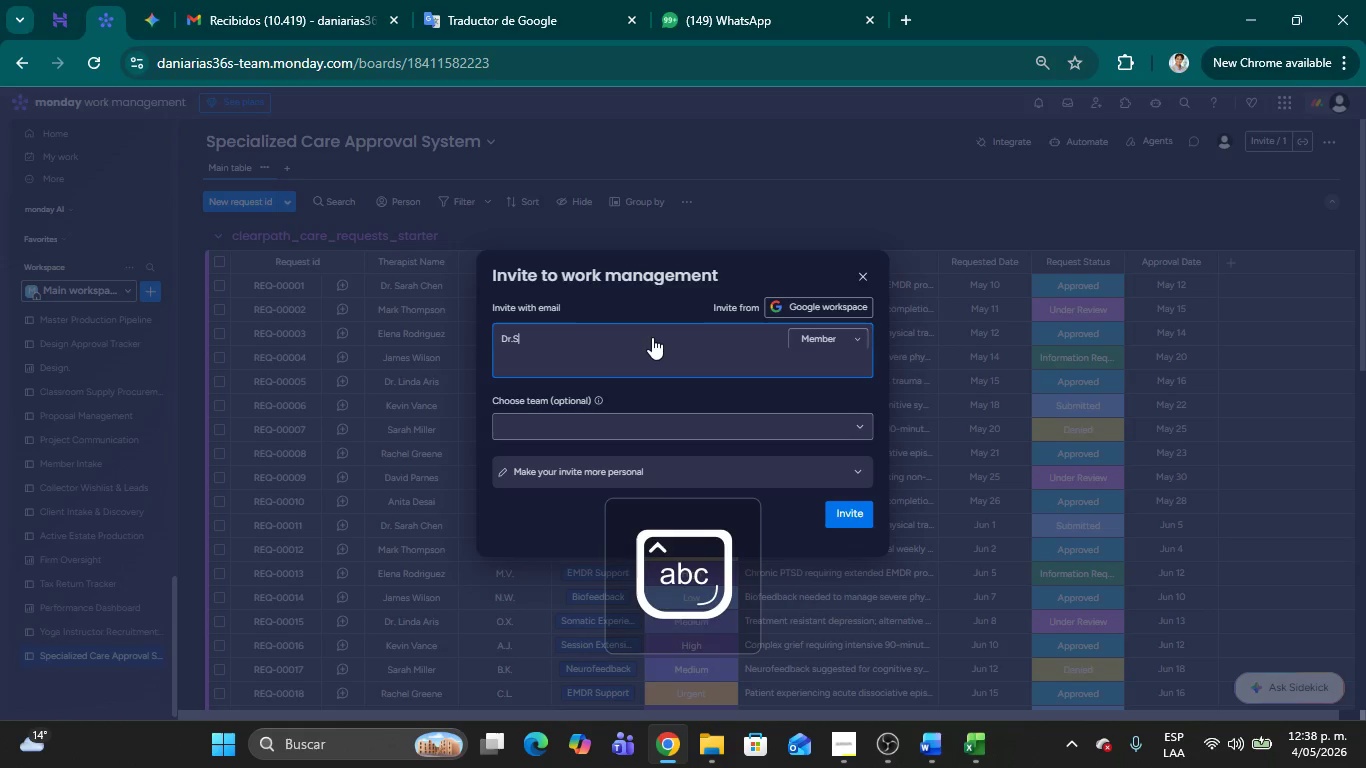 
key(R)
 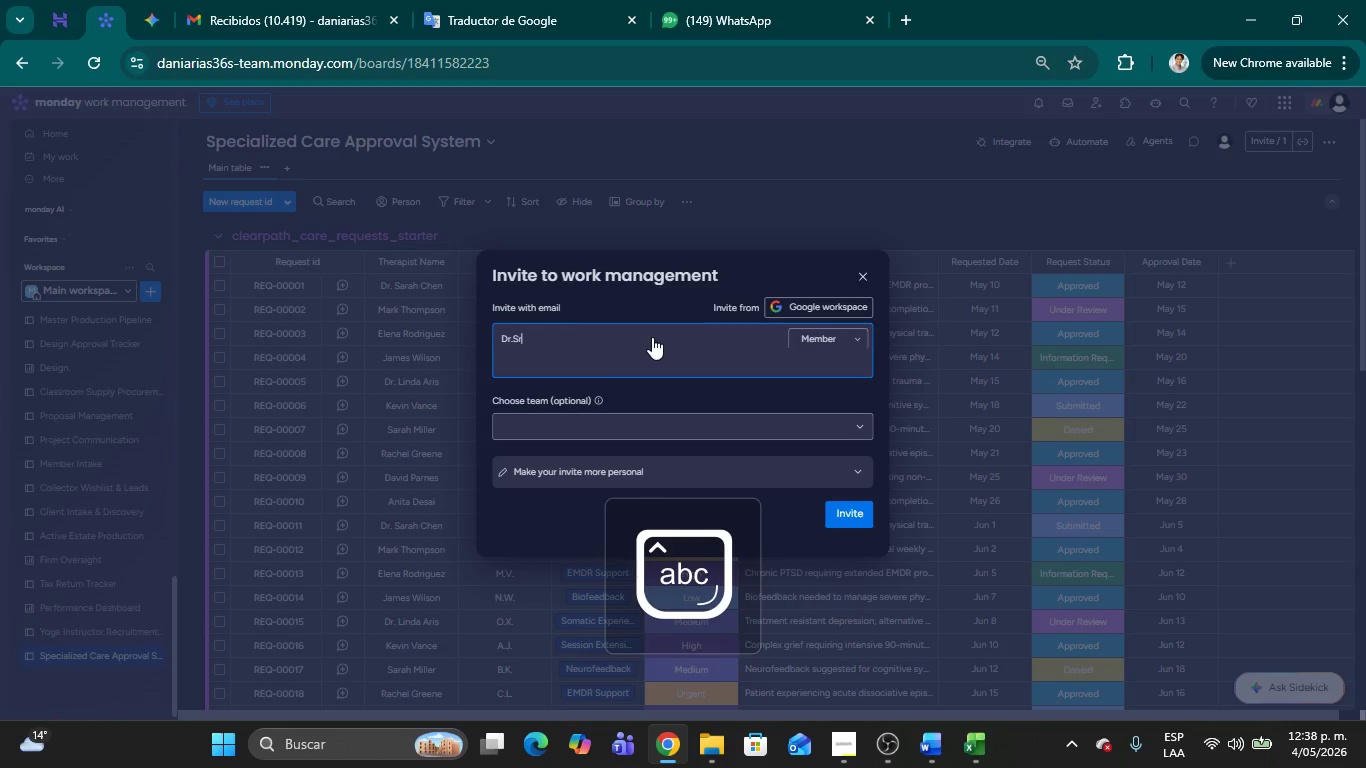 
key(Backspace)
 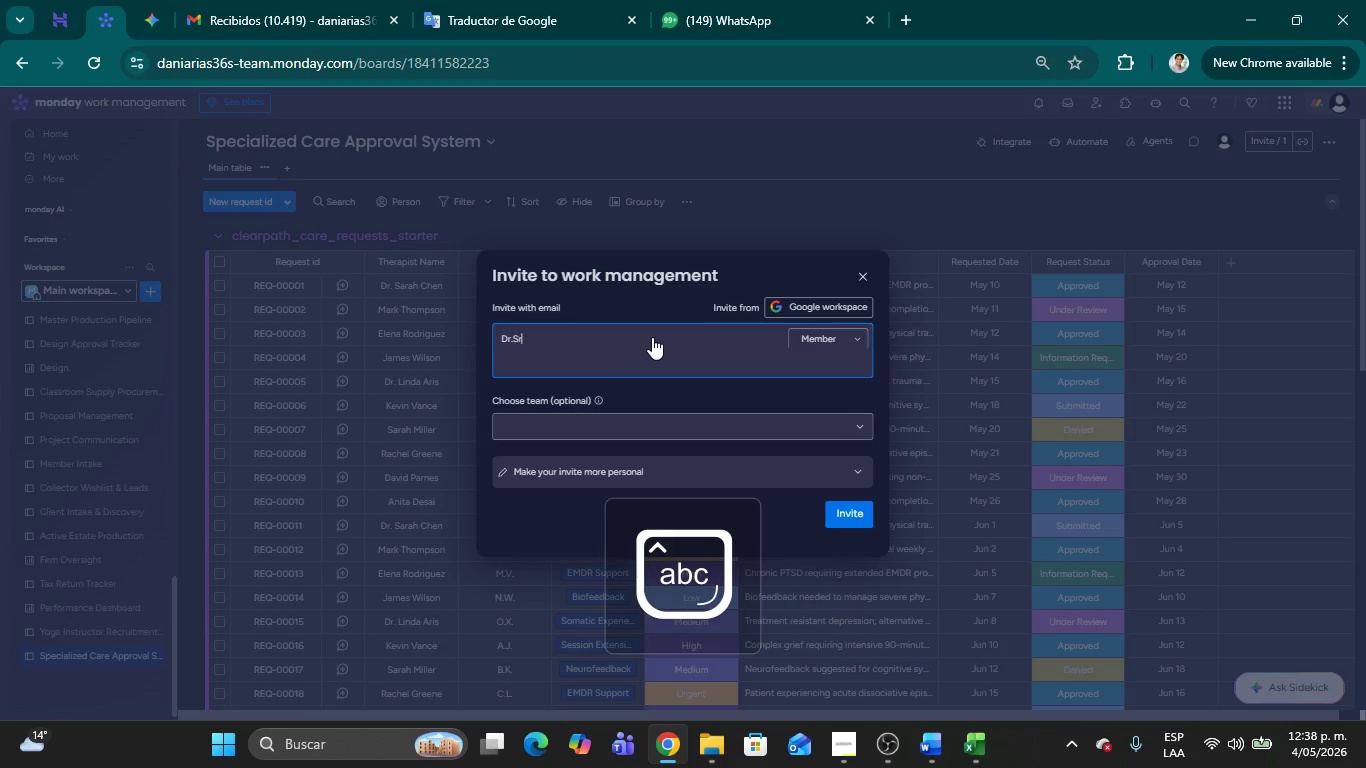 
key(Backspace)
 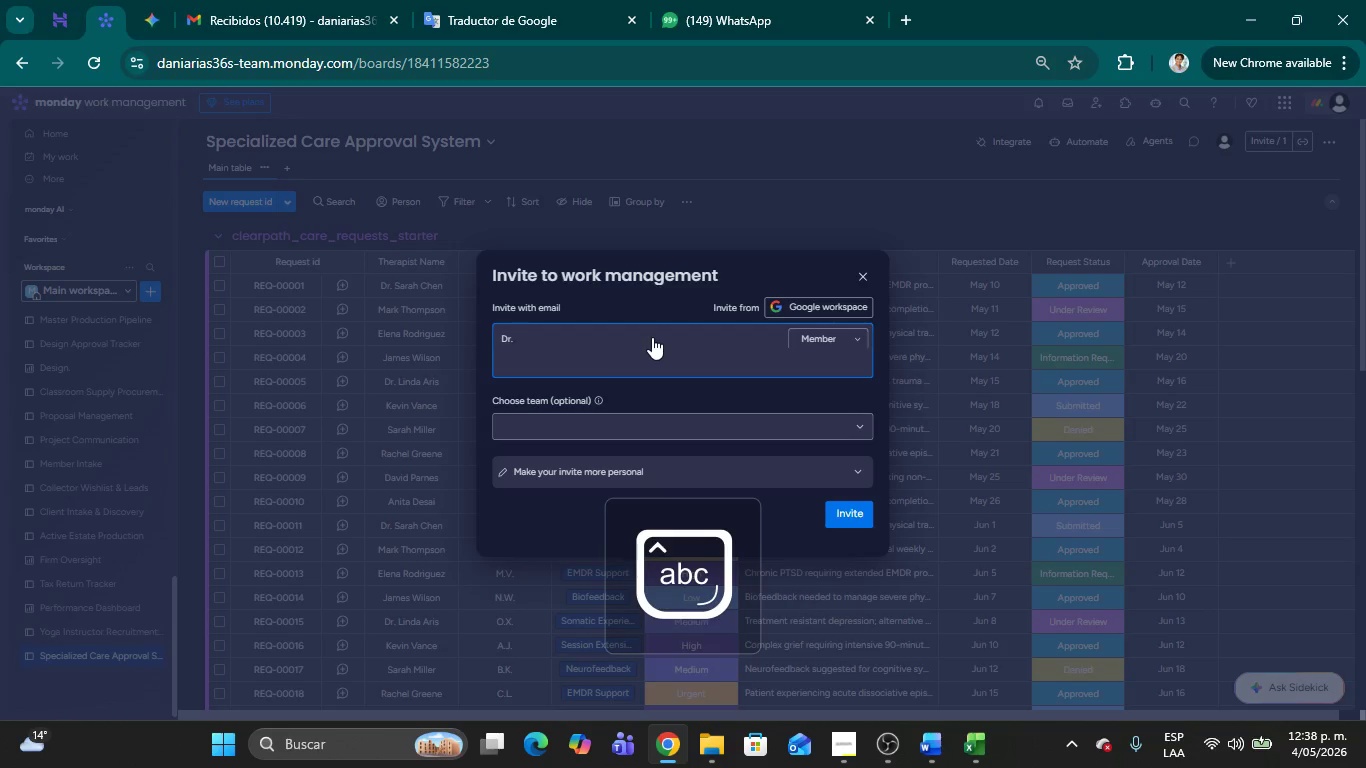 
key(Backspace)
 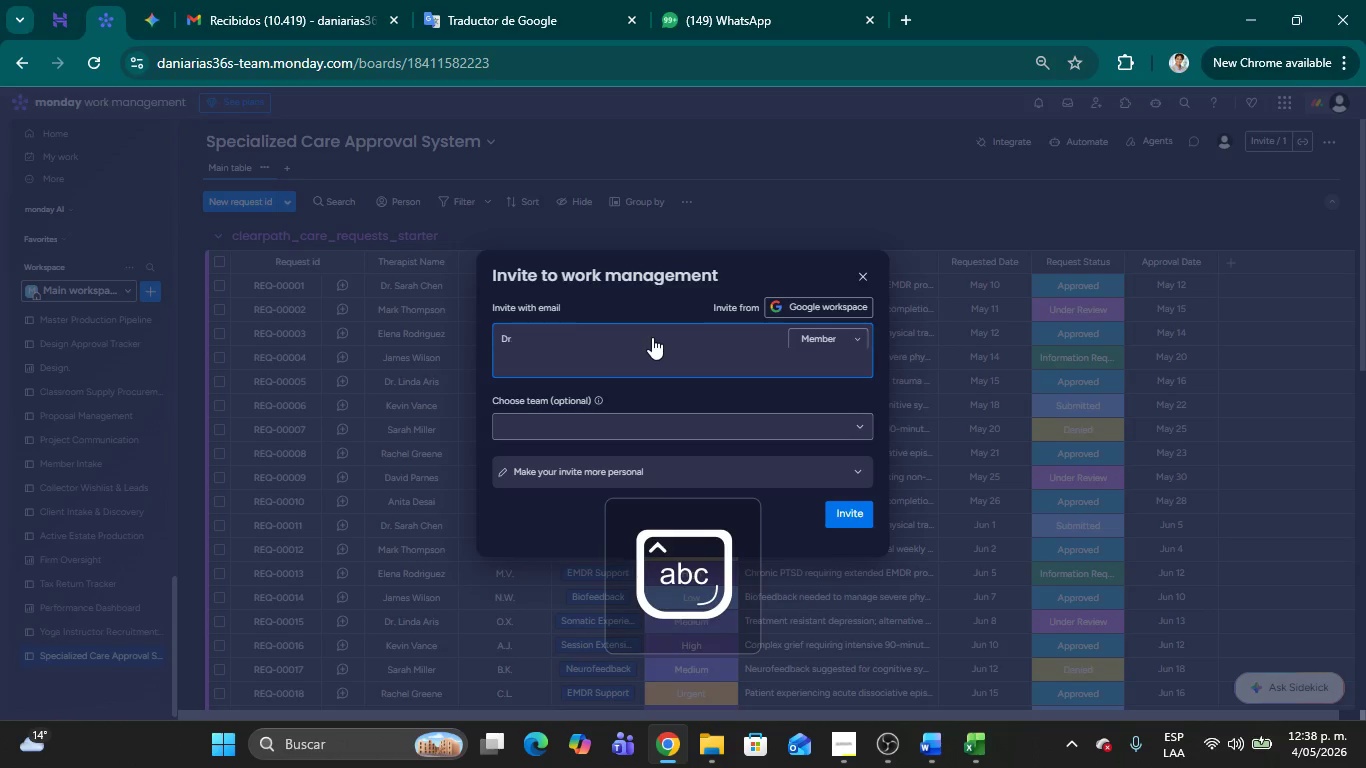 
key(Backspace)
 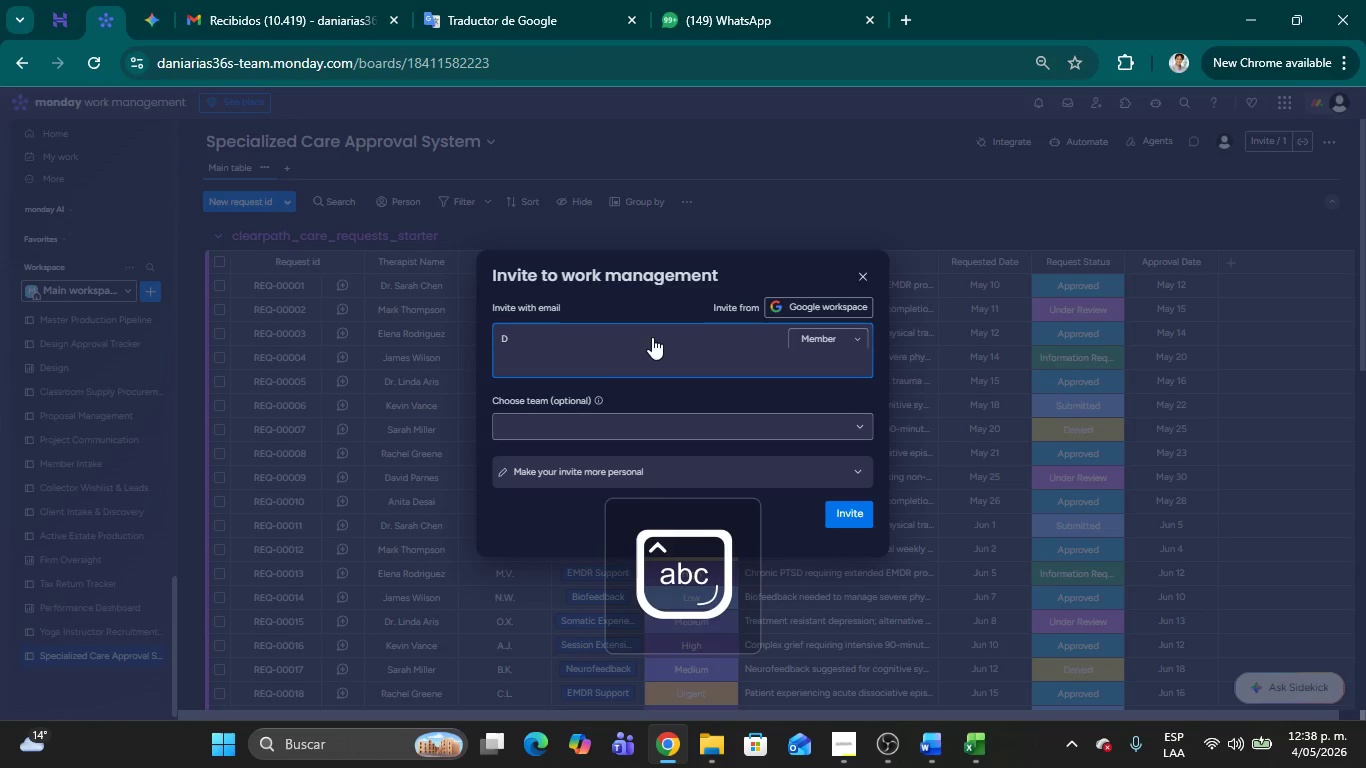 
key(Backspace)
 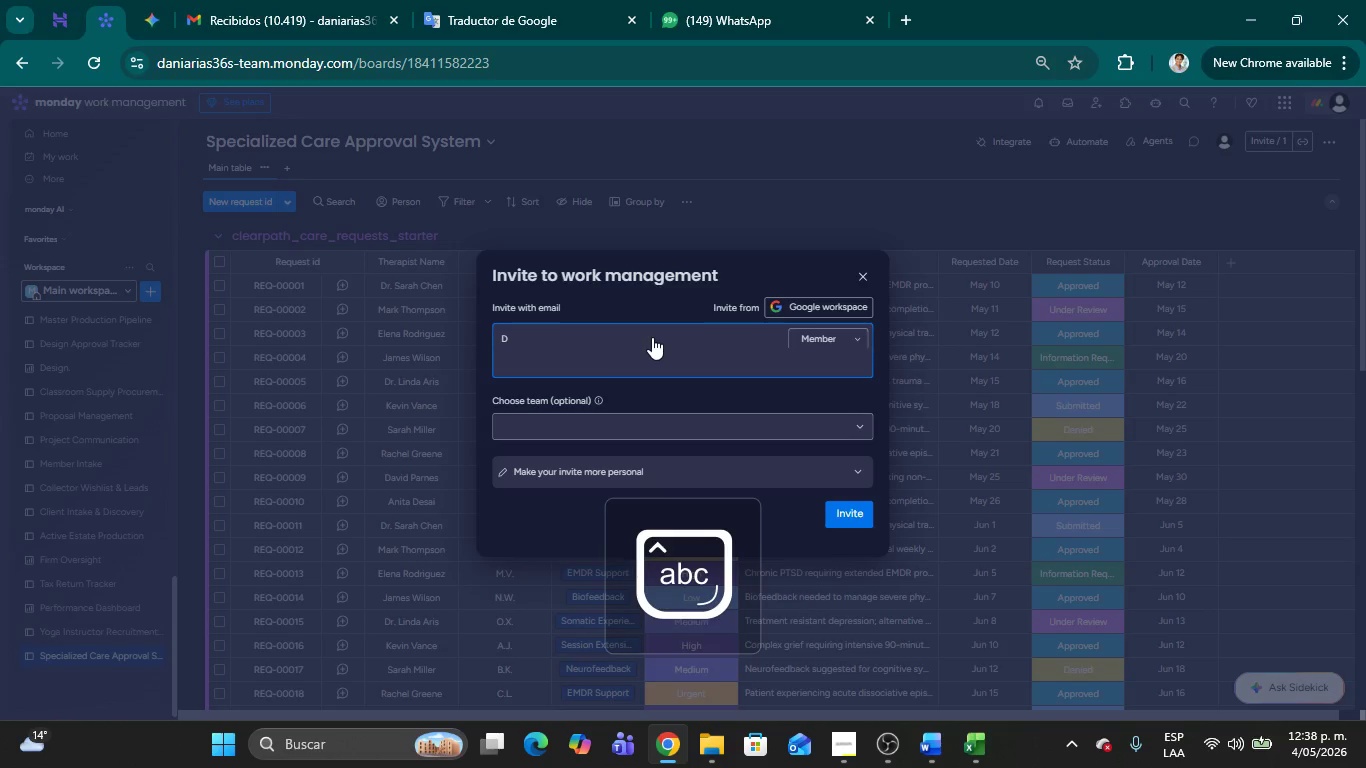 
key(Backspace)
 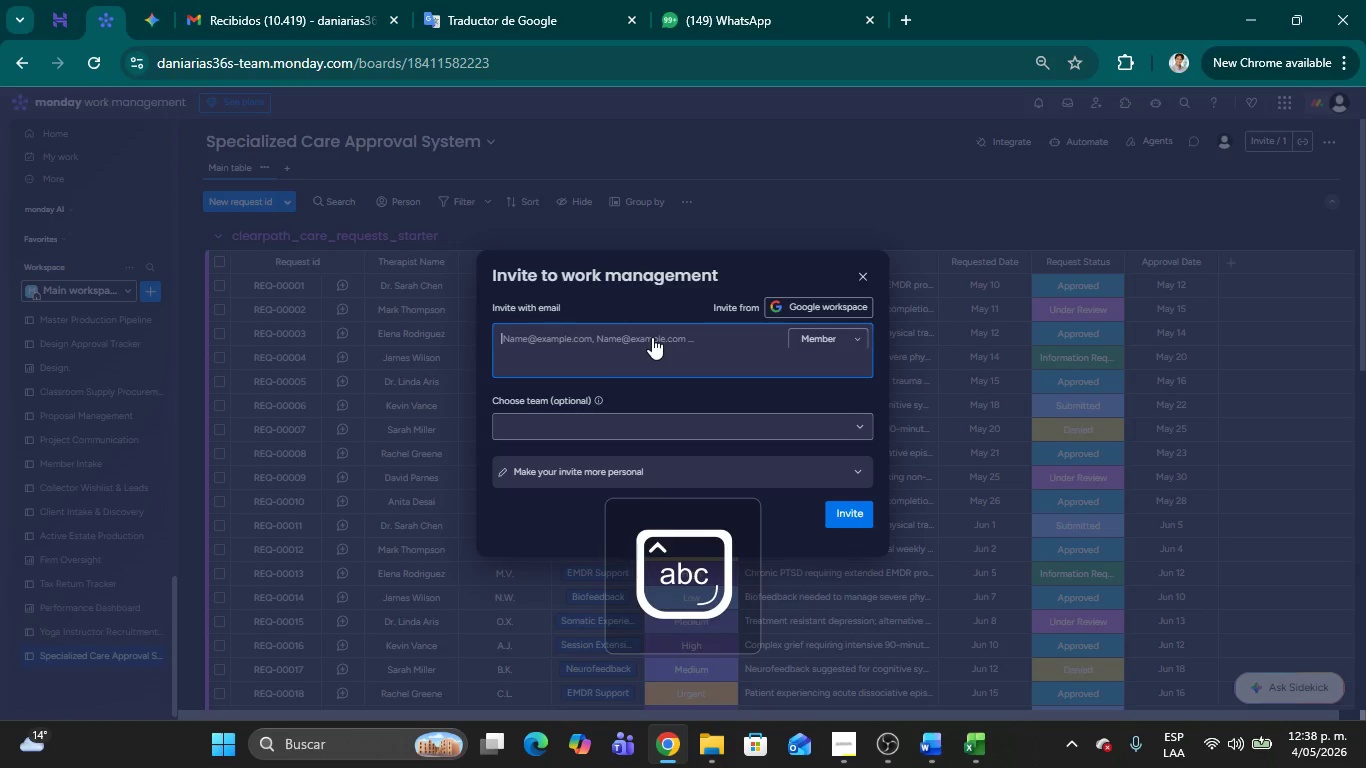 
key(CapsLock)
 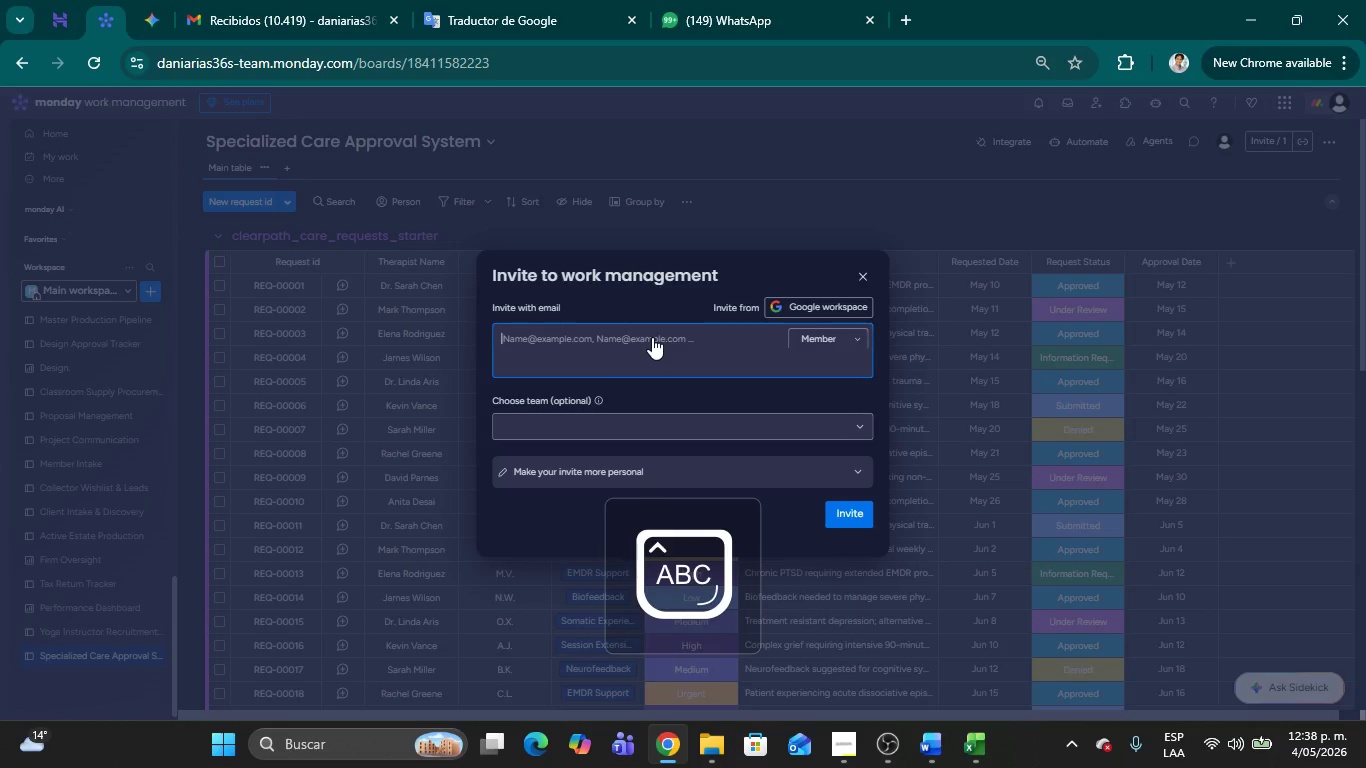 
key(CapsLock)
 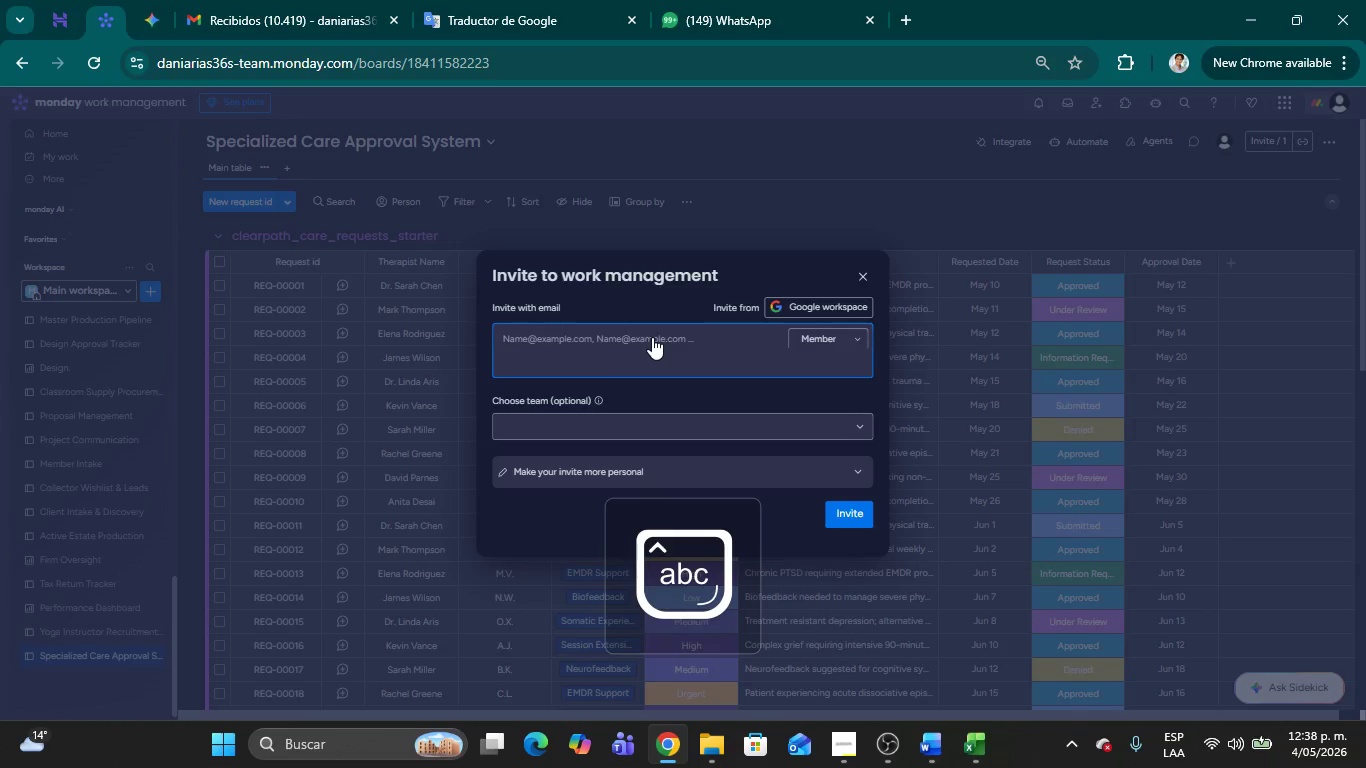 
key(Alt+AltLeft)
 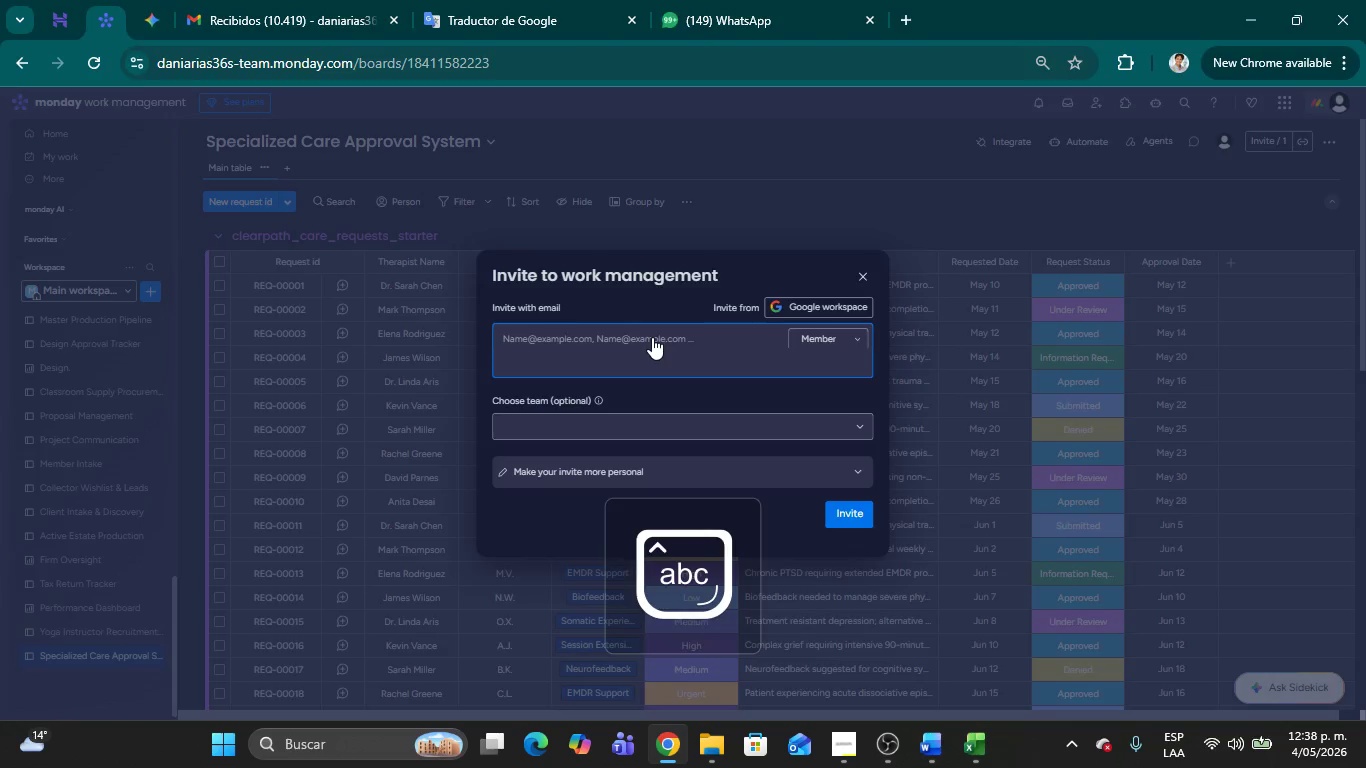 
key(Alt+Tab)
 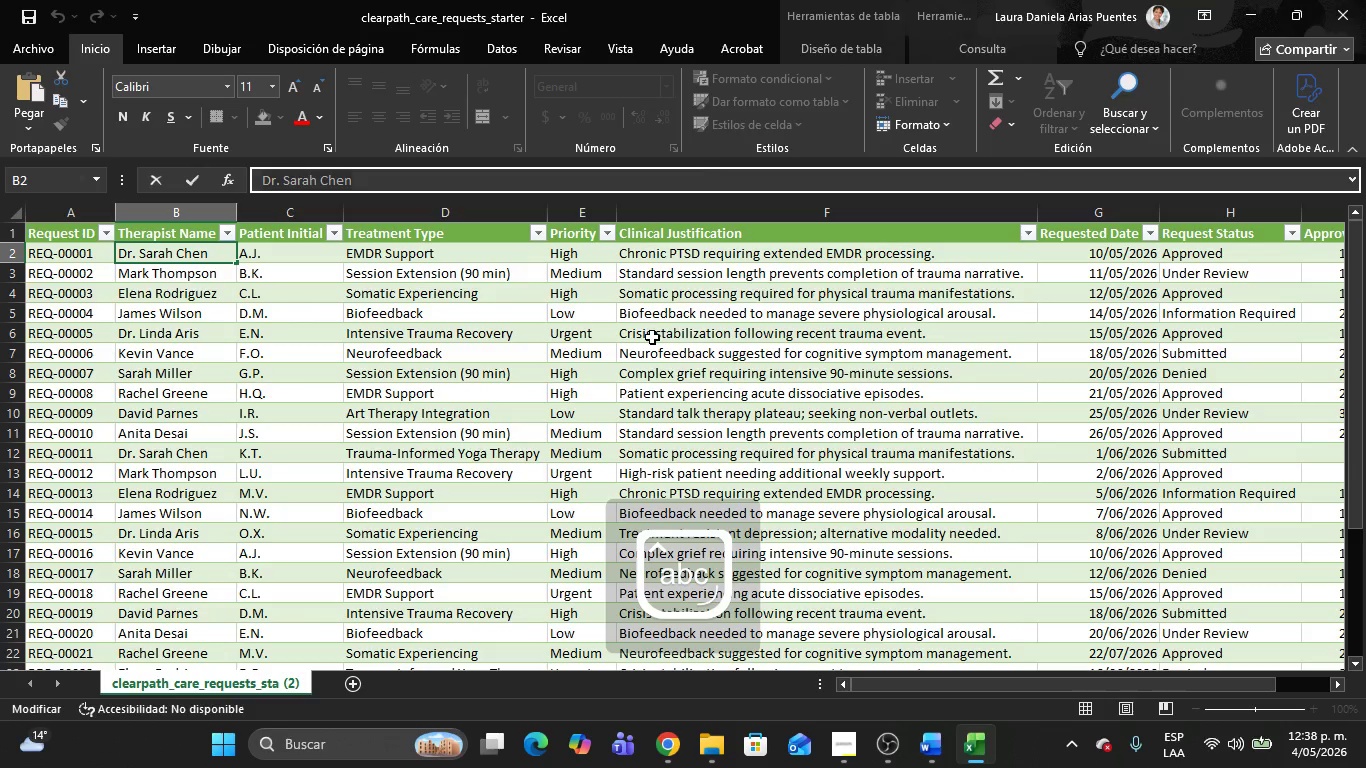 
key(Alt+AltLeft)
 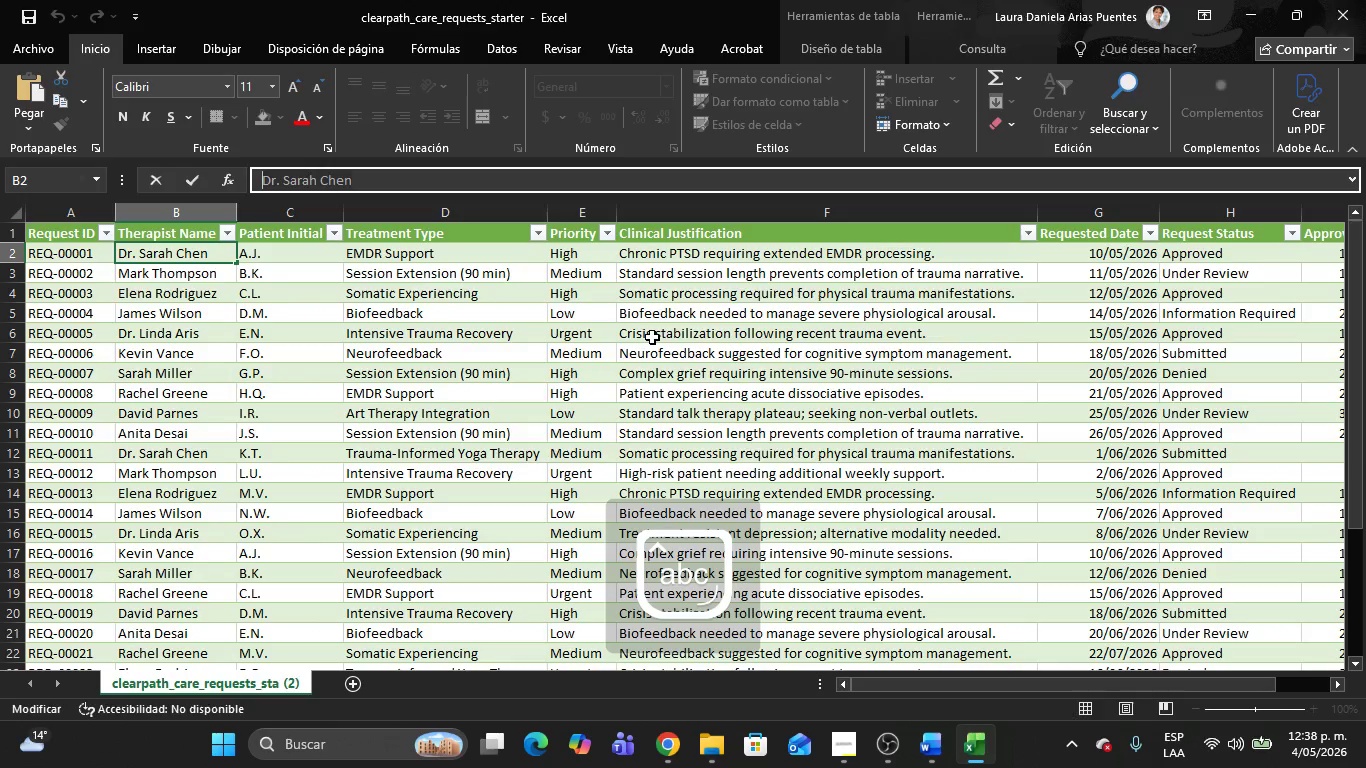 
key(Tab)
type(Dr.Sara)
 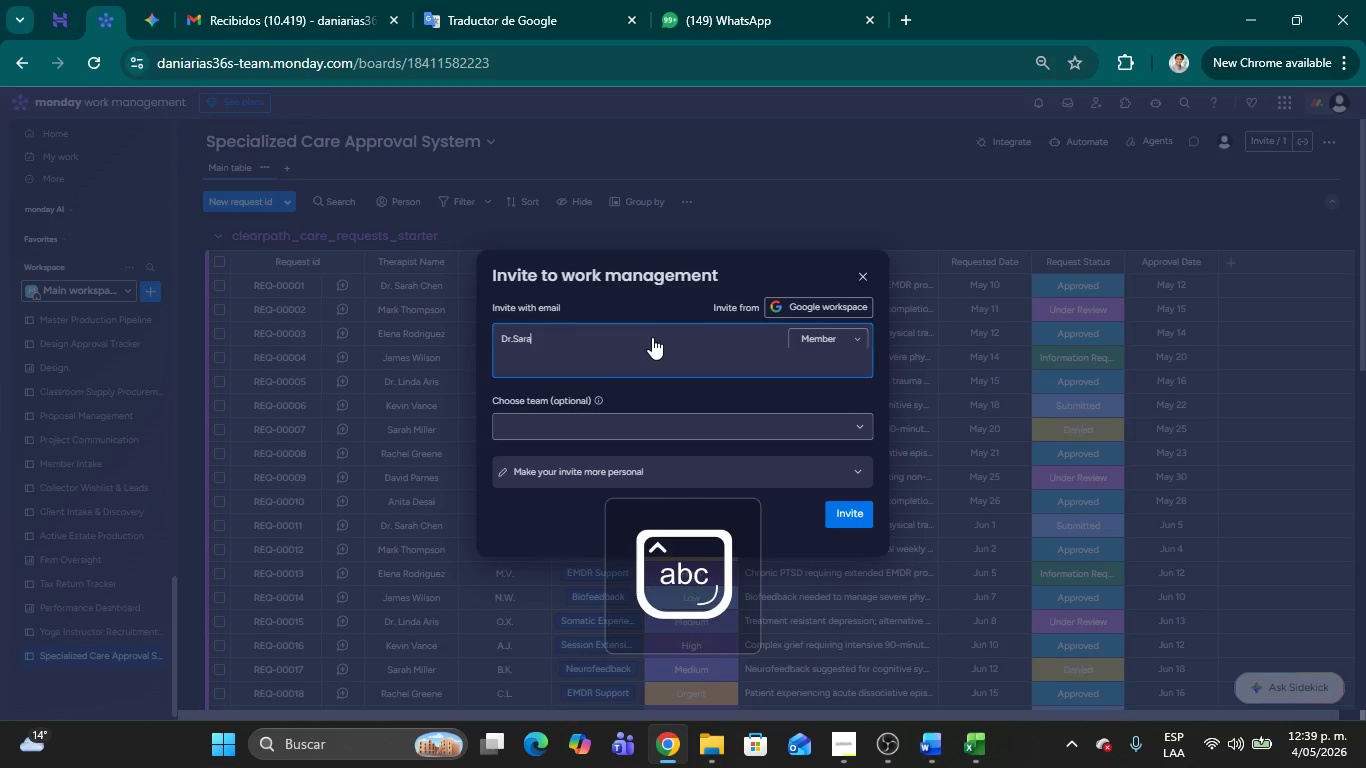 
key(Alt+AltLeft)
 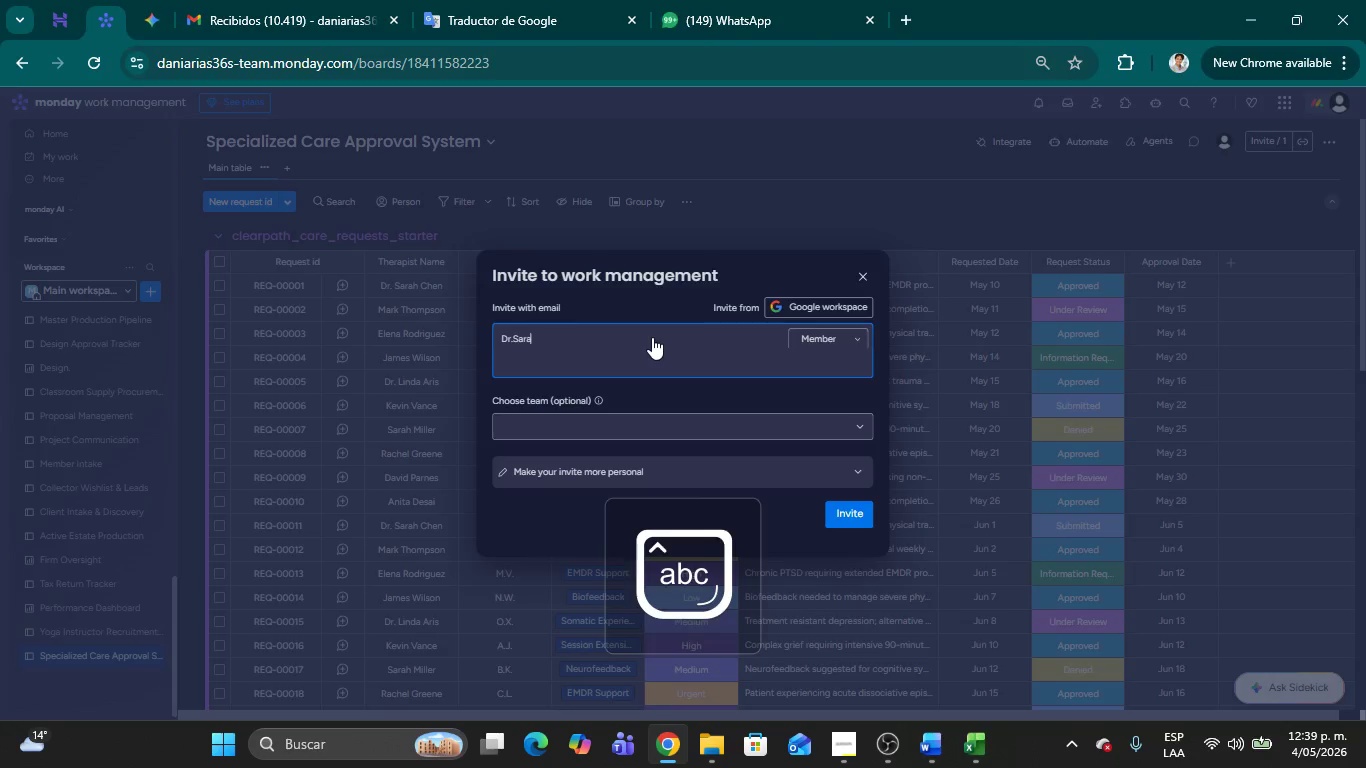 
key(Alt+Tab)
 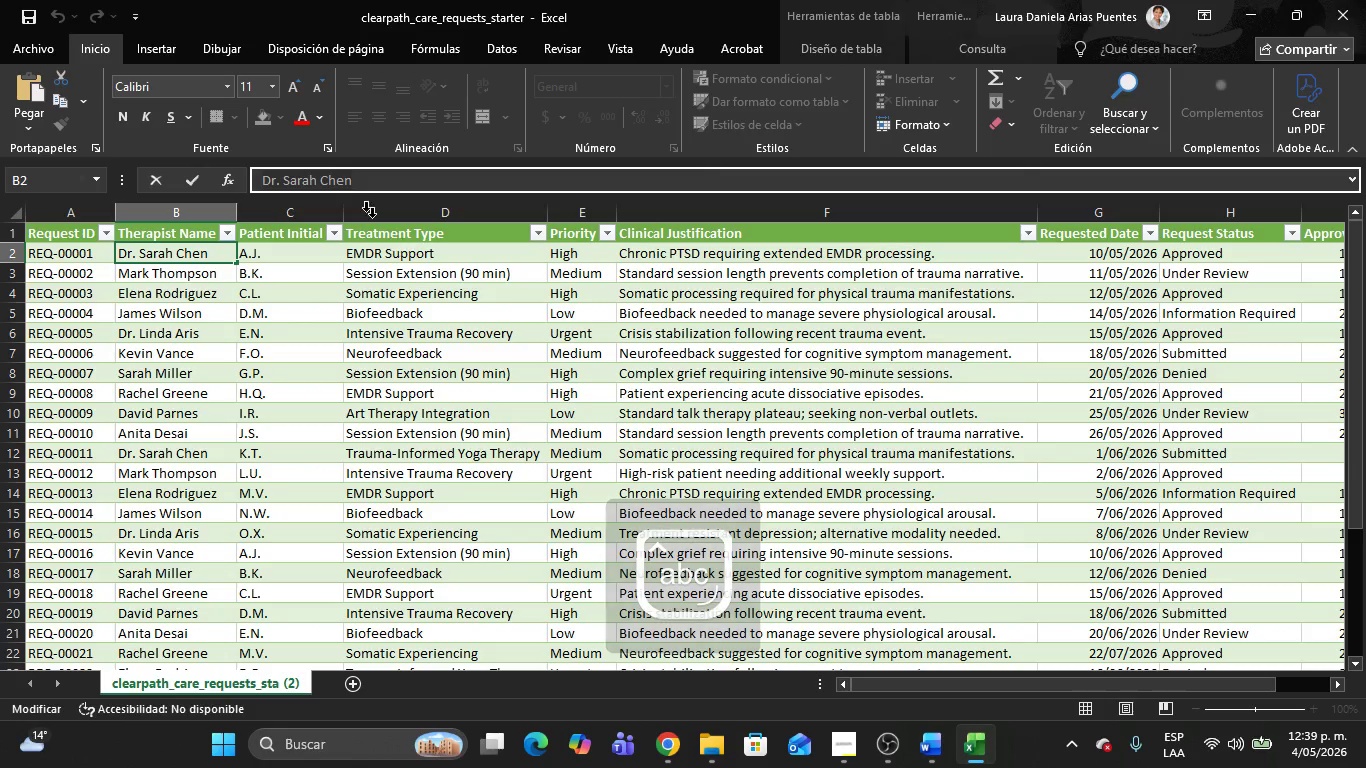 
left_click([353, 183])
 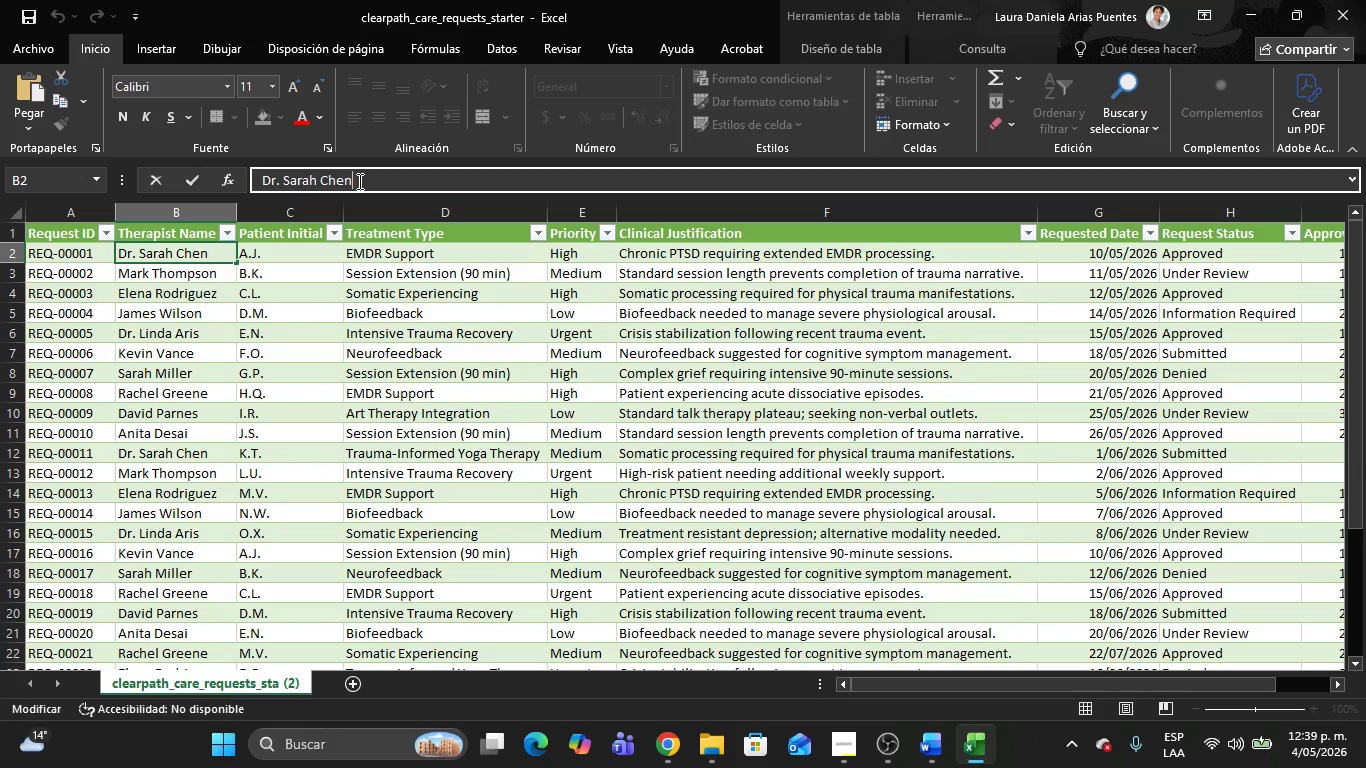 
left_click_drag(start_coordinate=[358, 179], to_coordinate=[253, 177])
 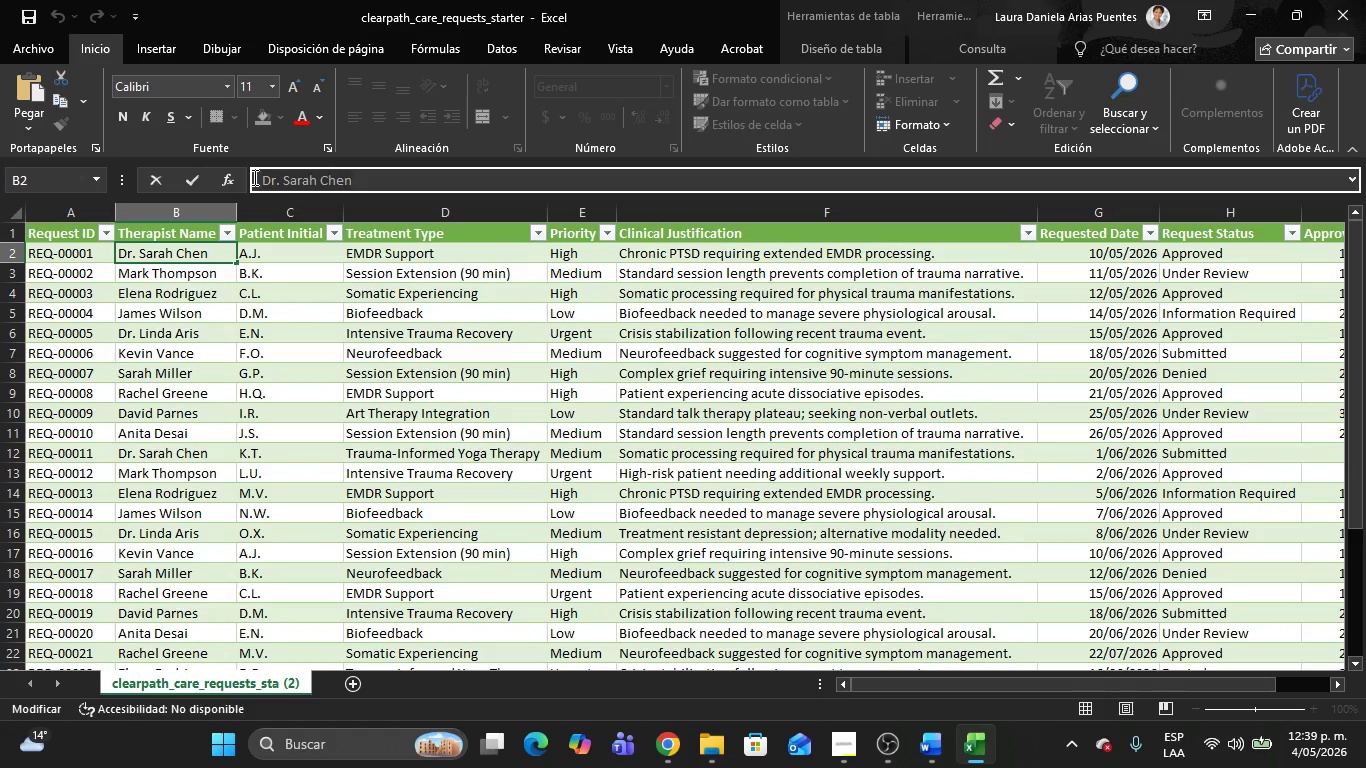 
key(Control+C)
 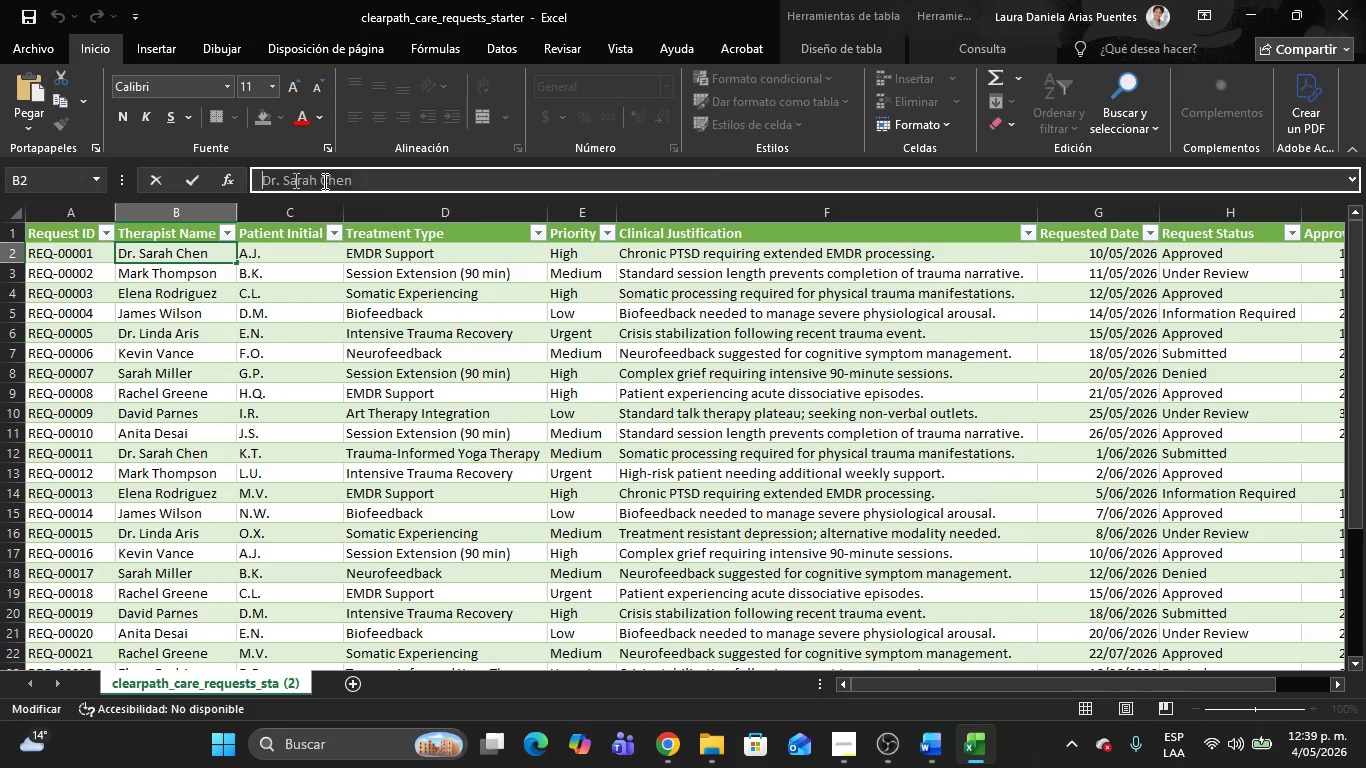 
key(Alt+AltLeft)
 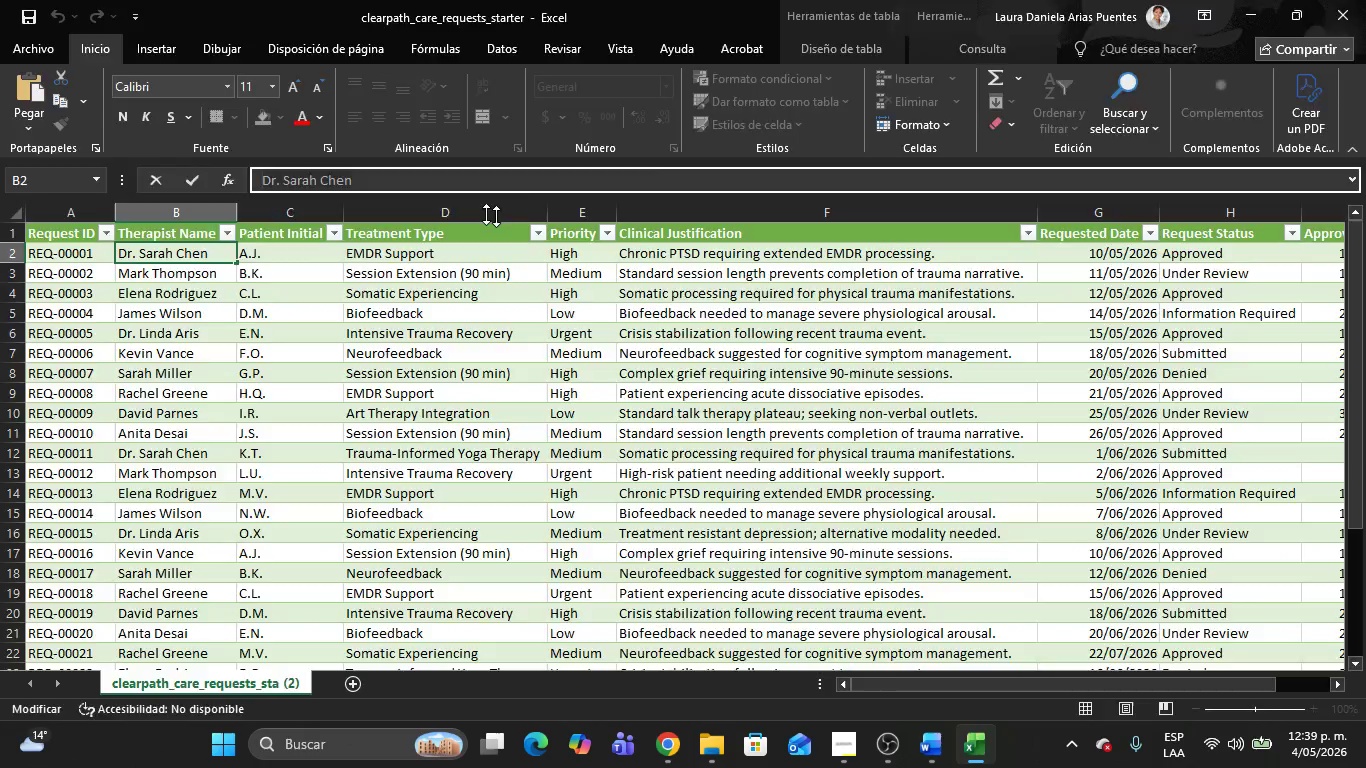 
key(Alt+Tab)
 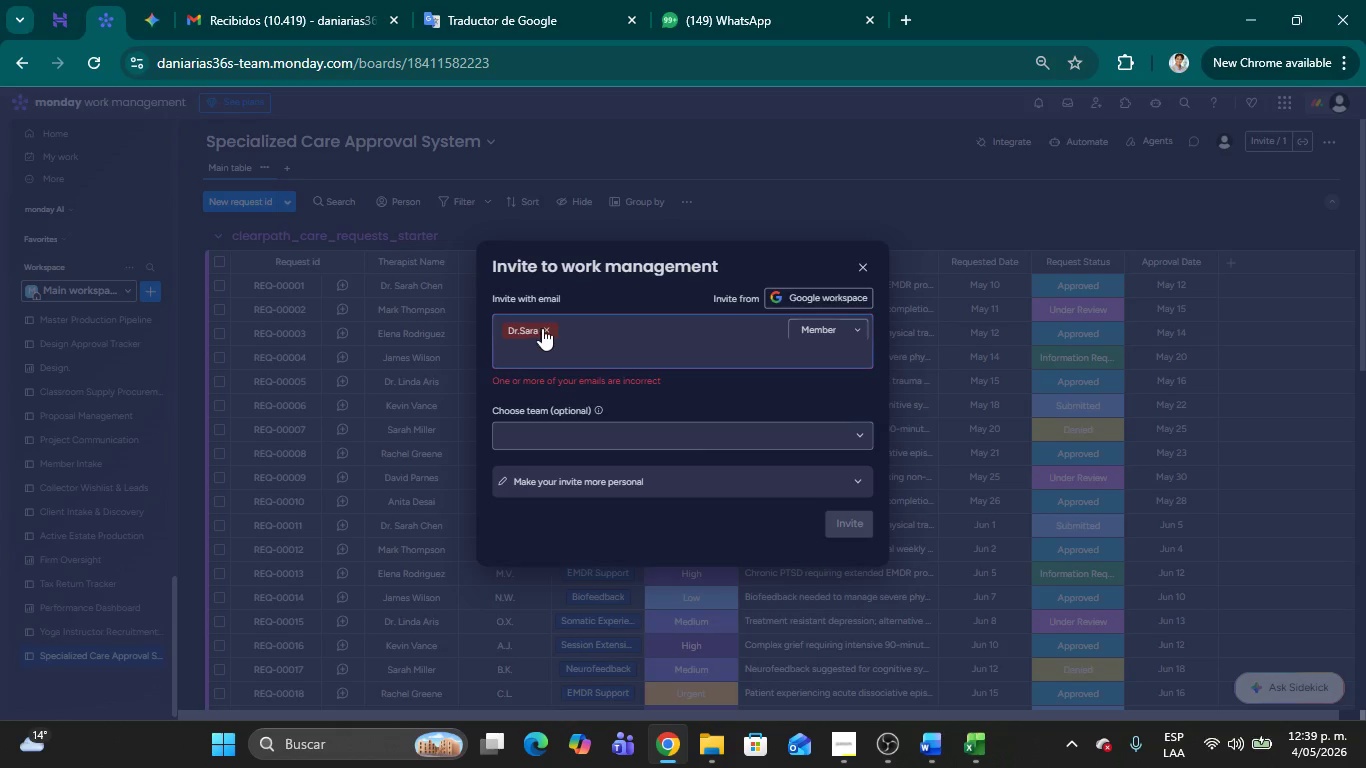 
left_click([549, 327])
 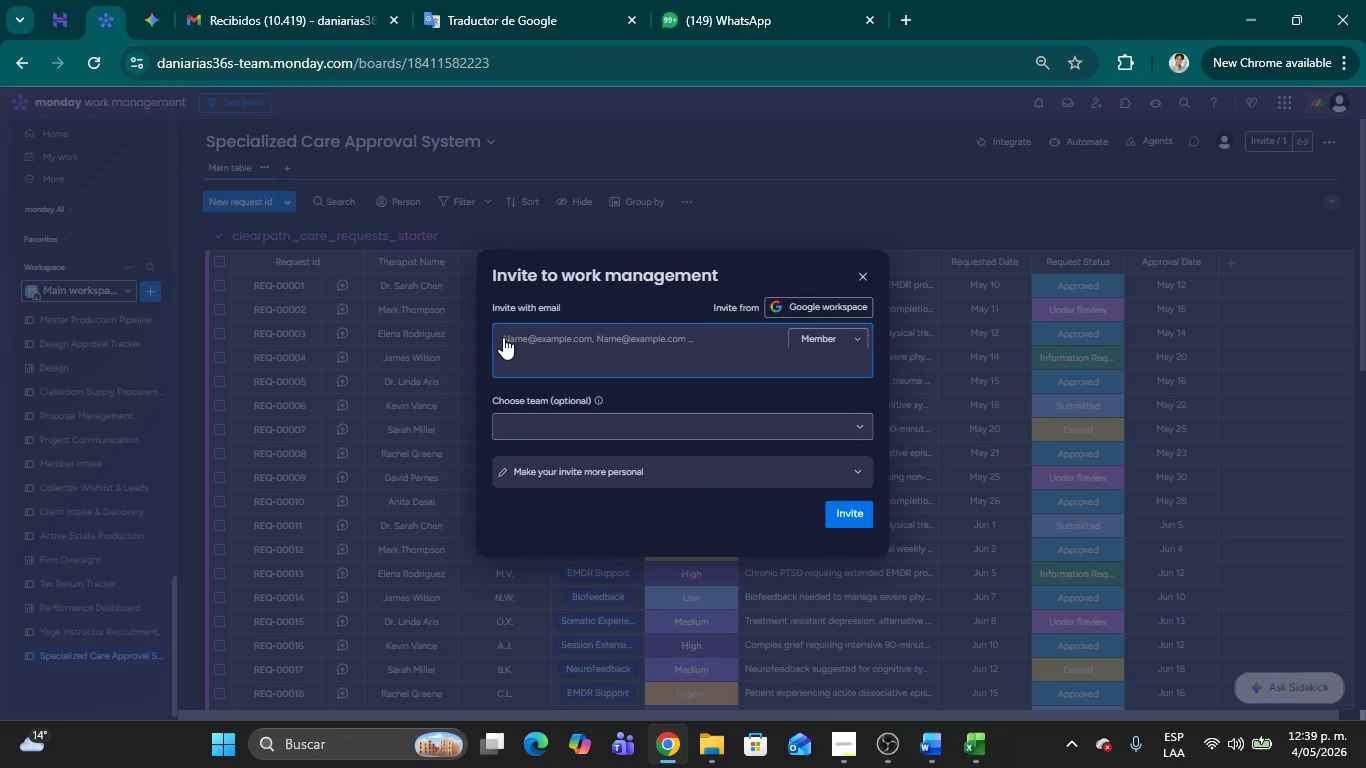 
right_click([517, 338])
 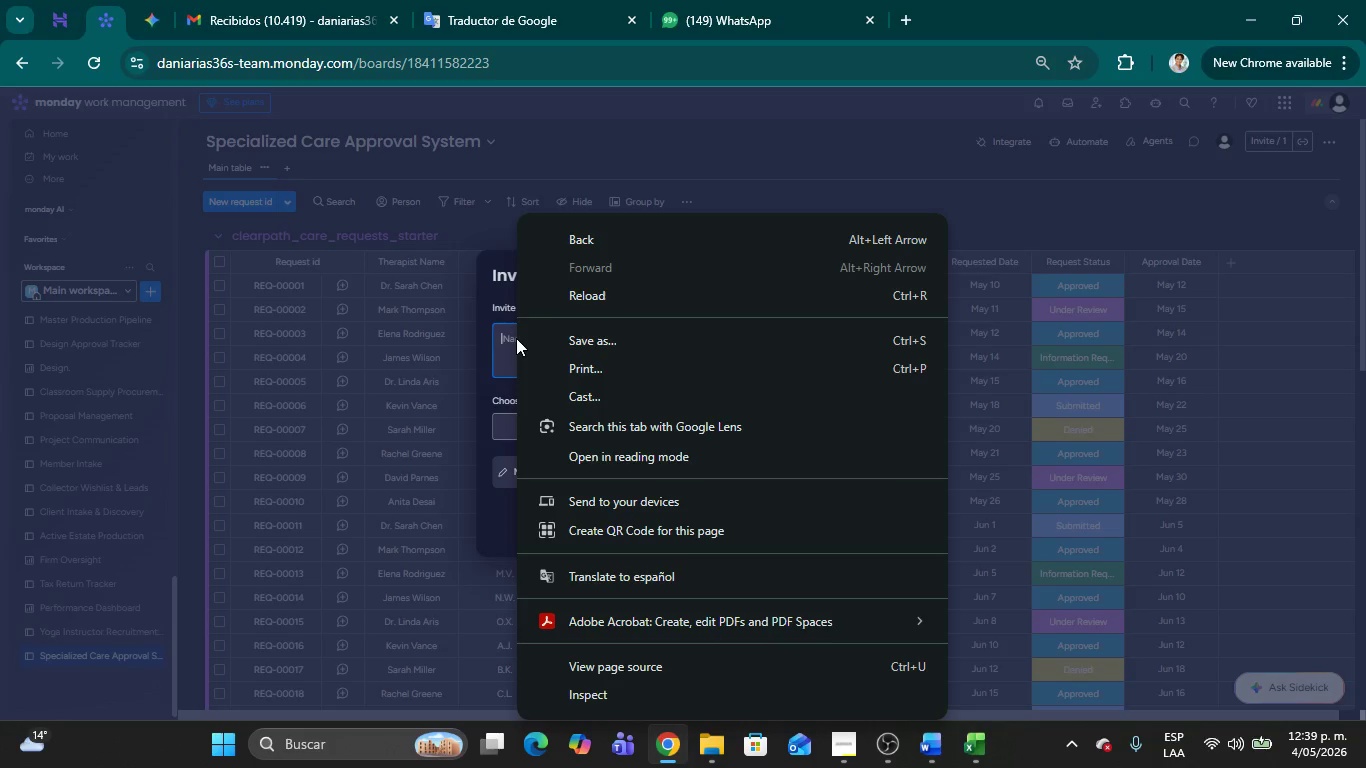 
left_click([511, 342])
 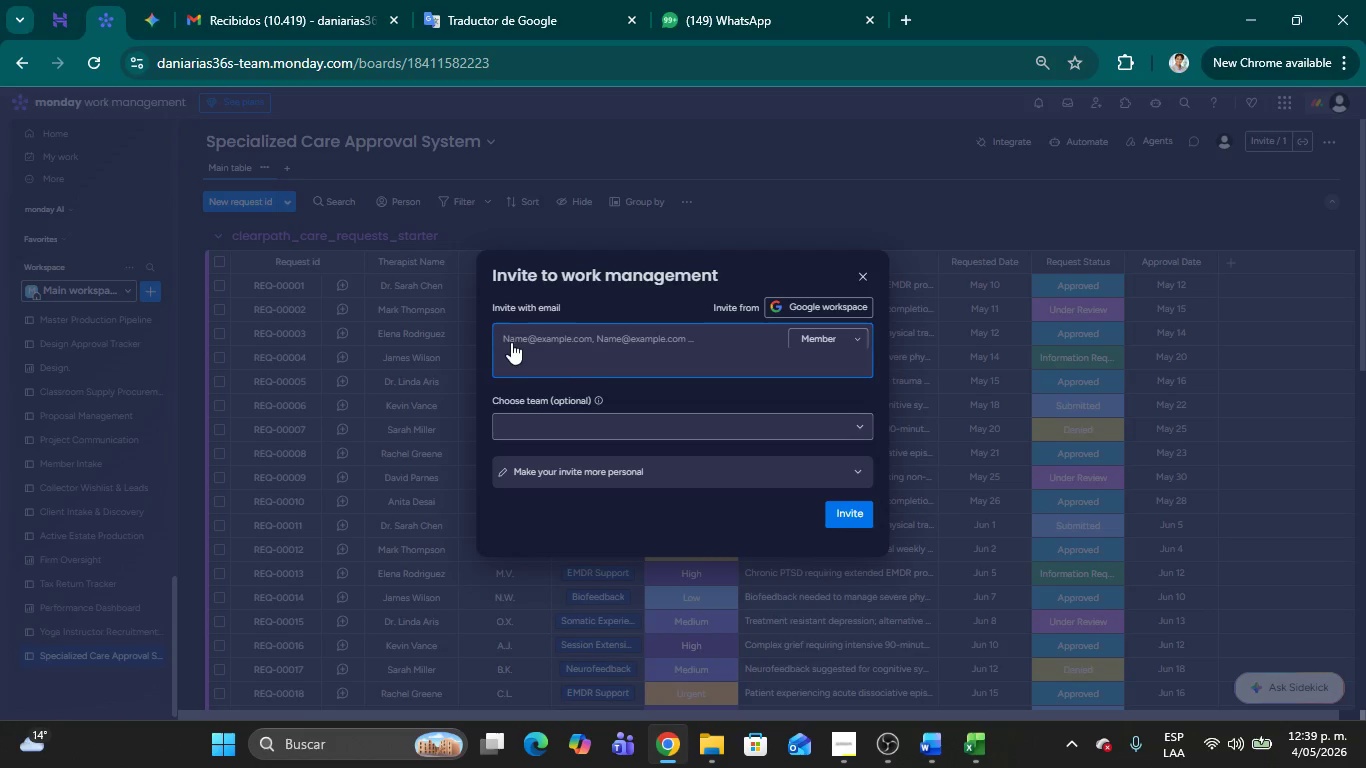 
type(Dr.SaraChen)
 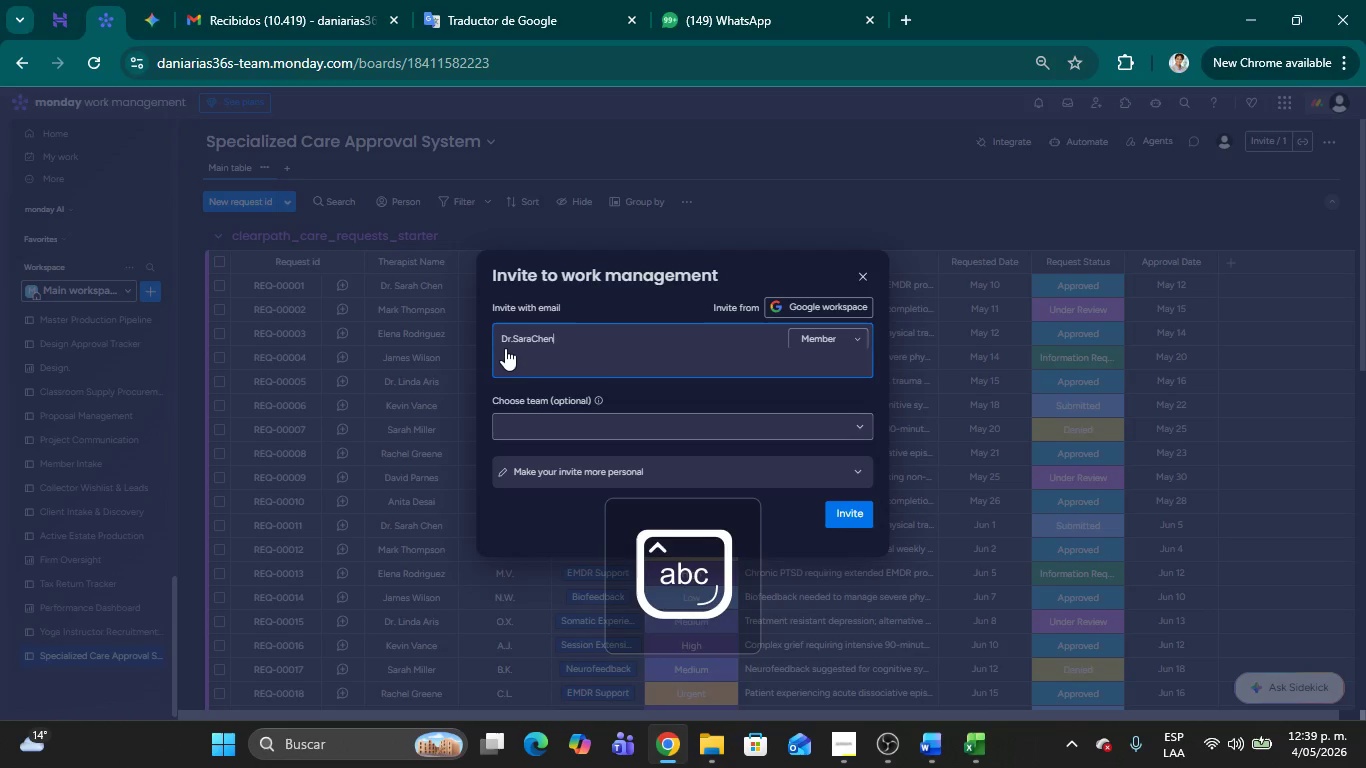 
key(Alt+AltLeft)
 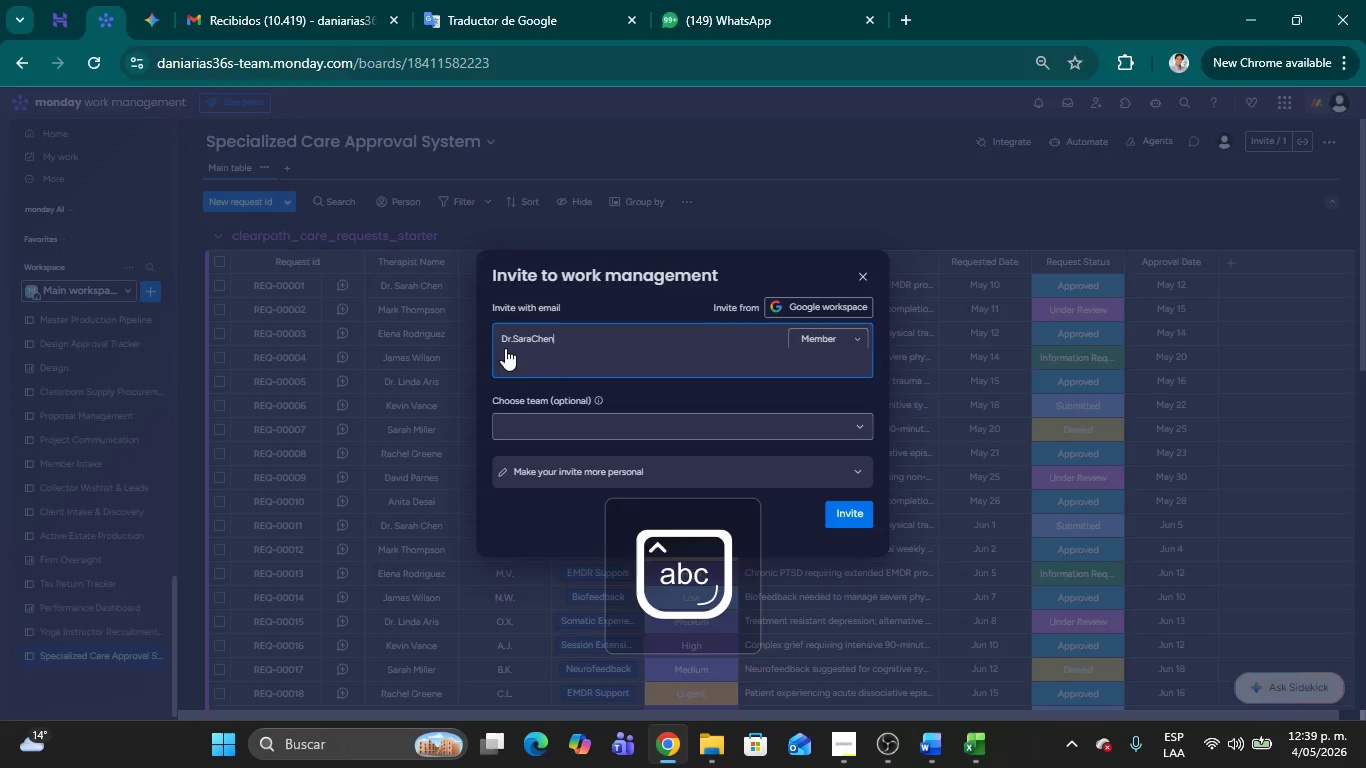 
key(Alt+Tab)
 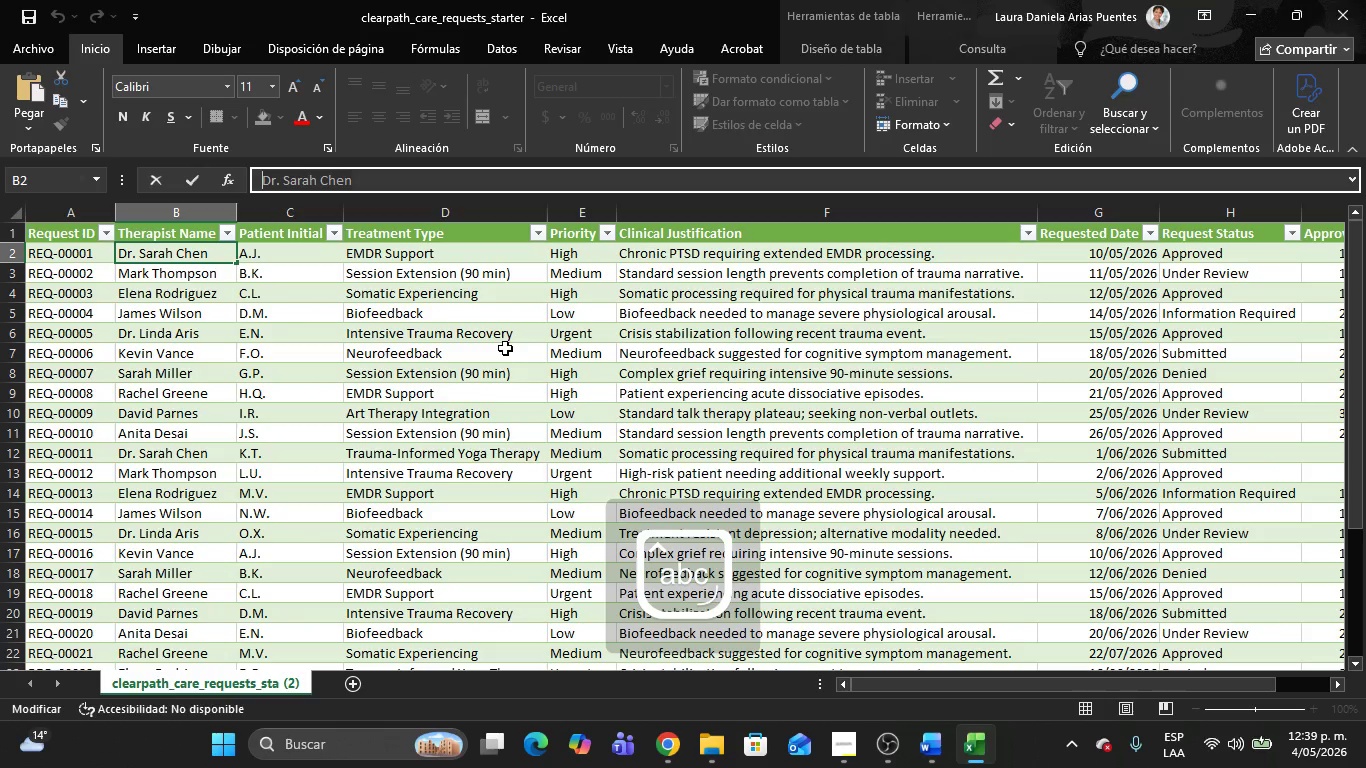 
key(Alt+AltLeft)
 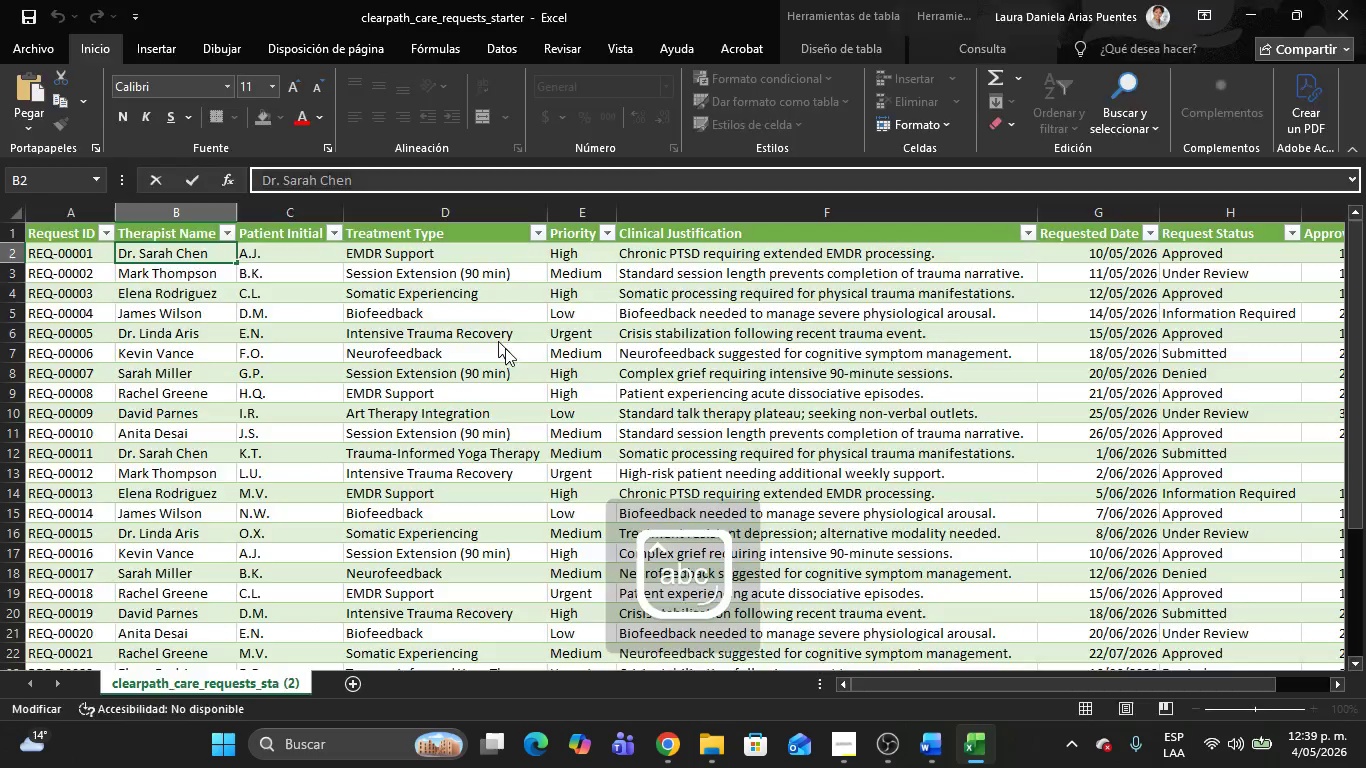 
key(Alt+Tab)
 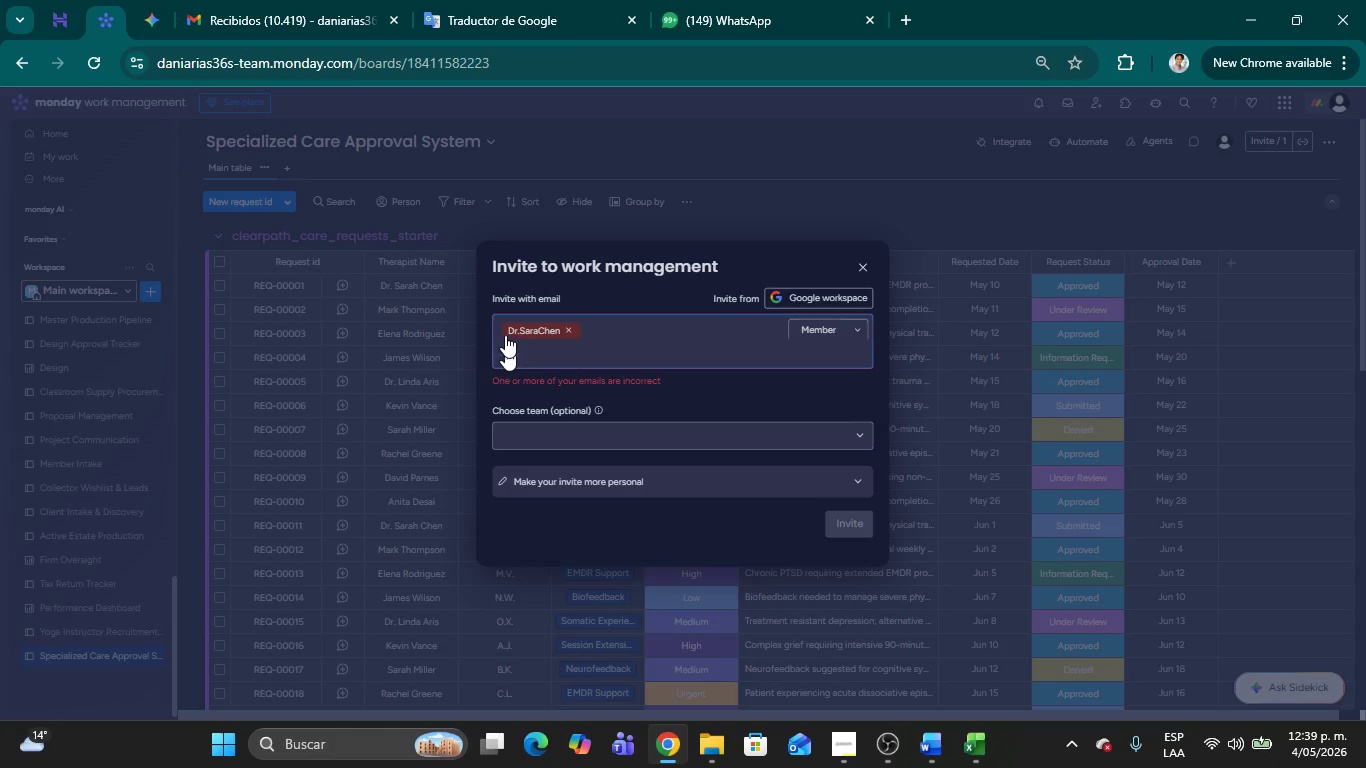 
left_click([530, 331])
 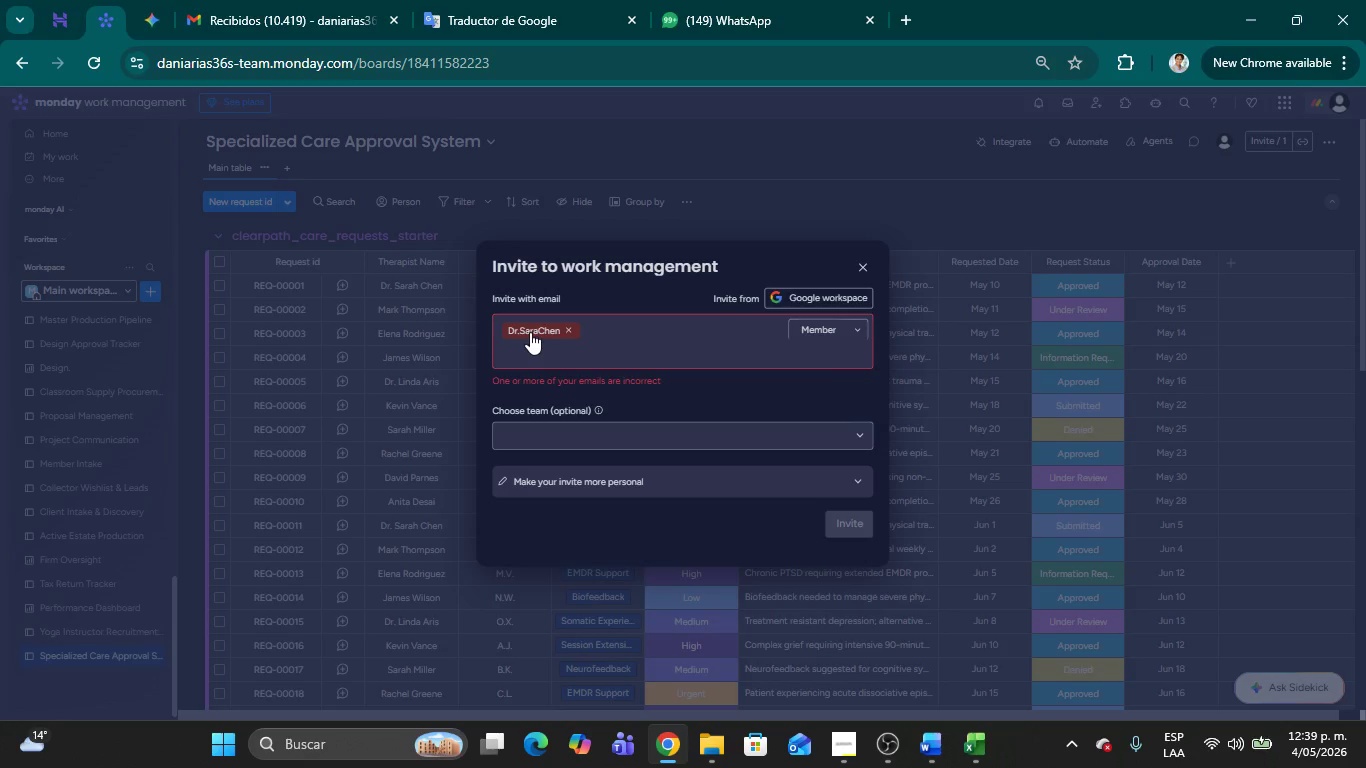 
double_click([530, 332])
 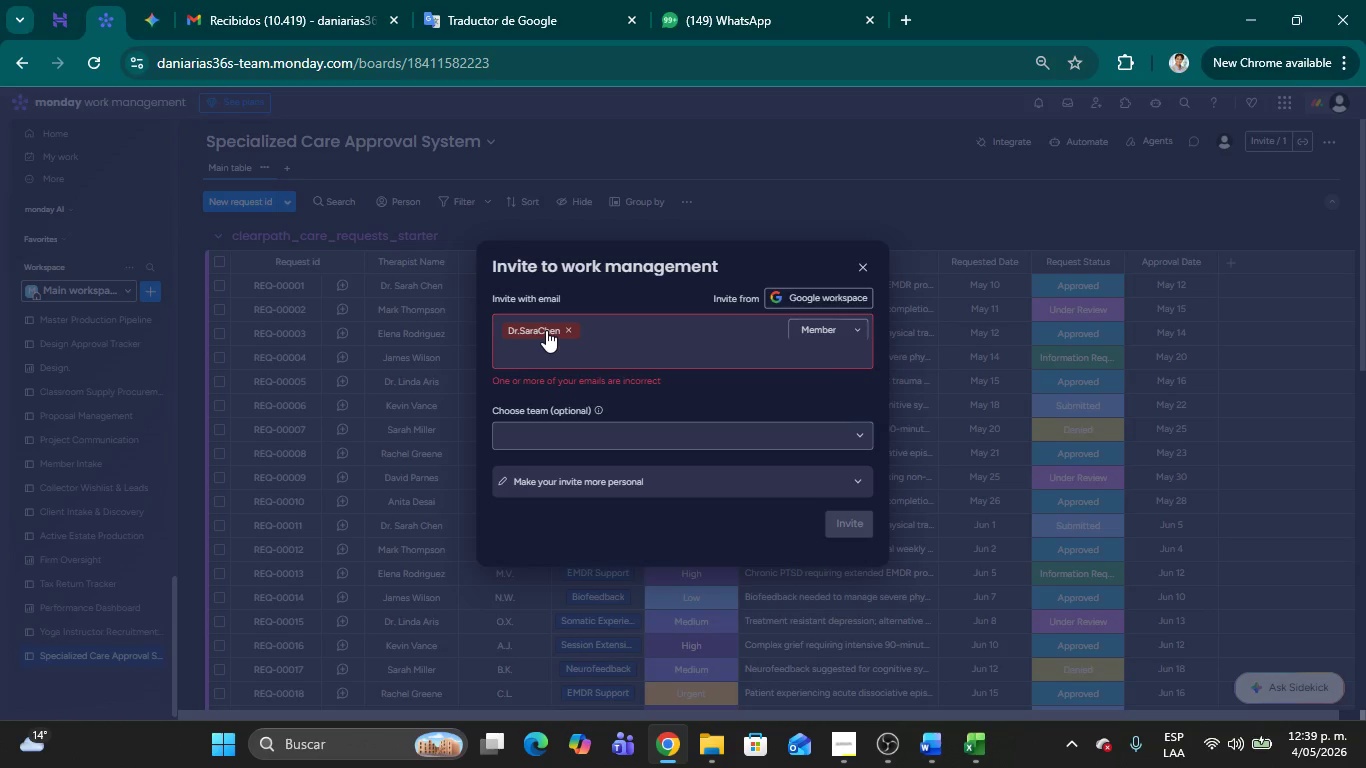 
double_click([543, 329])
 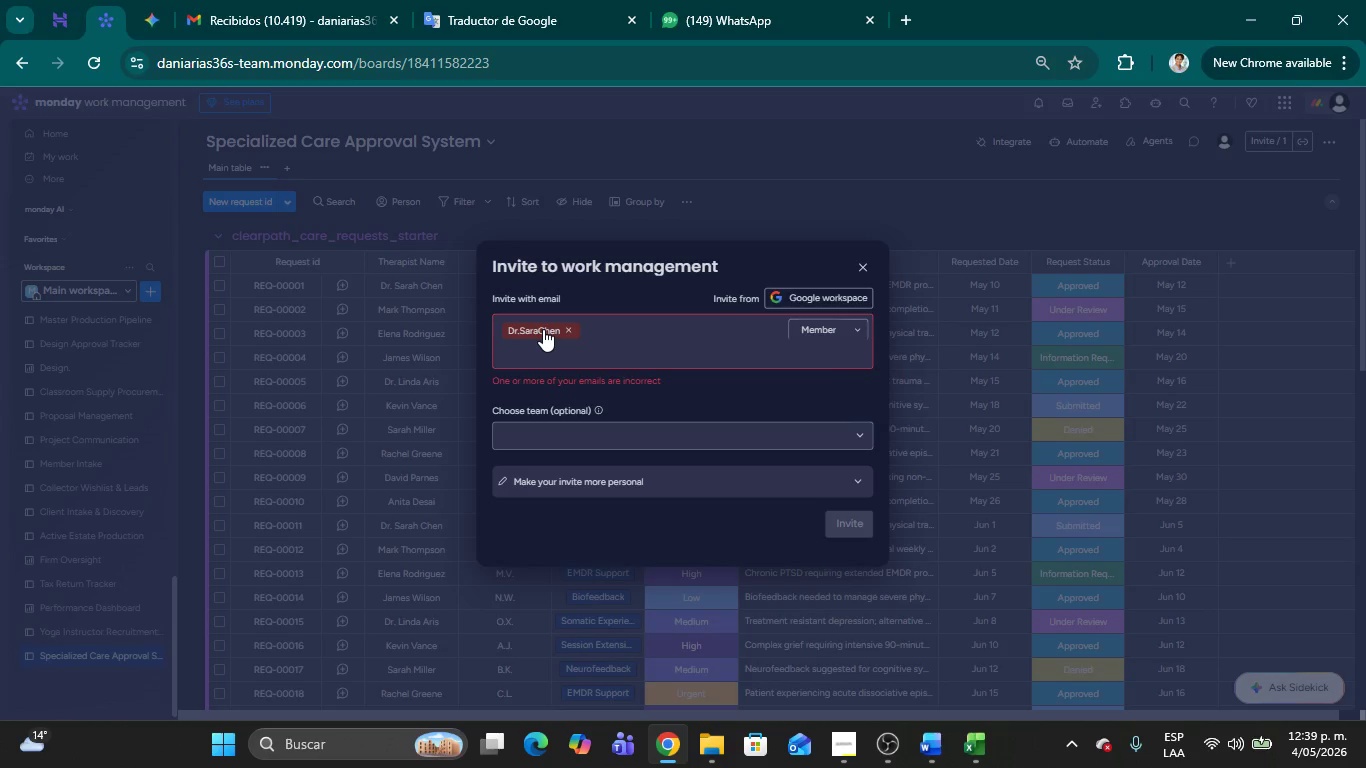 
key(Backspace)
 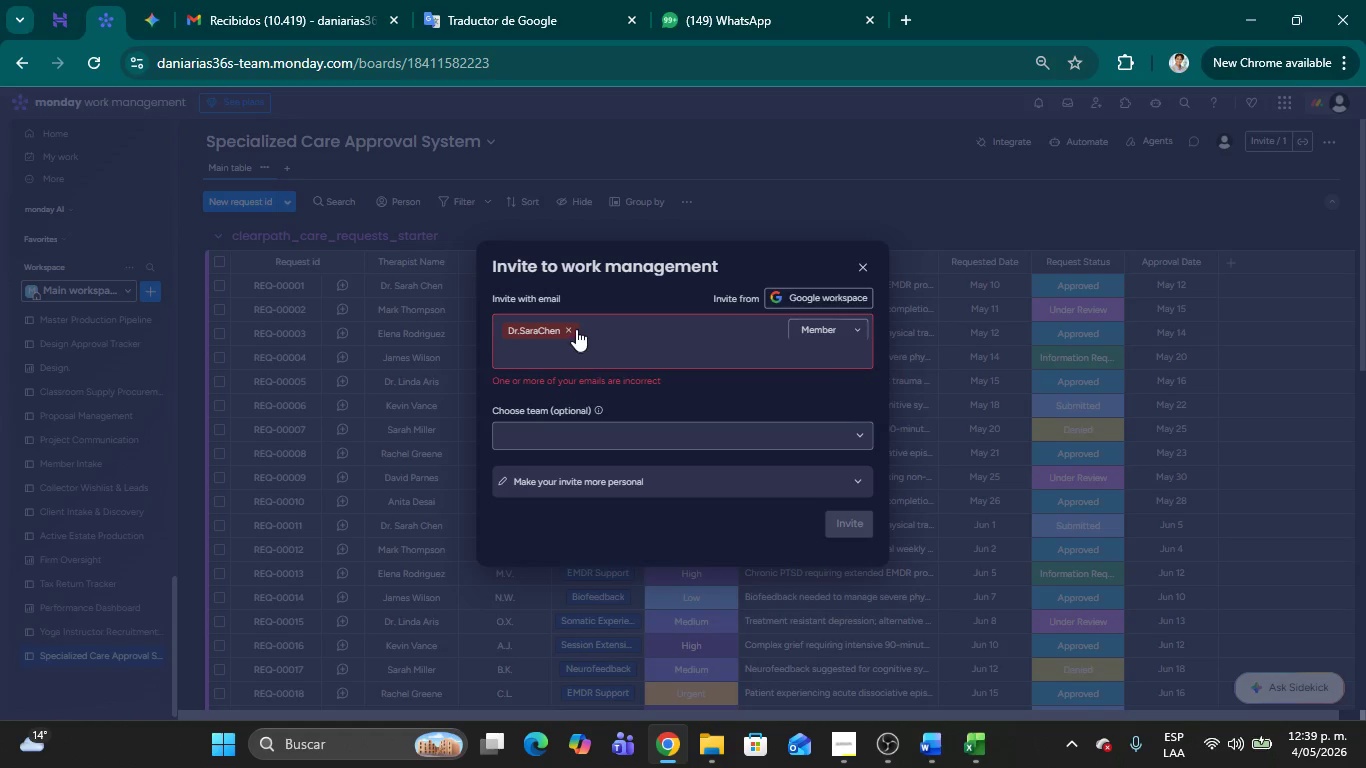 
left_click([568, 325])
 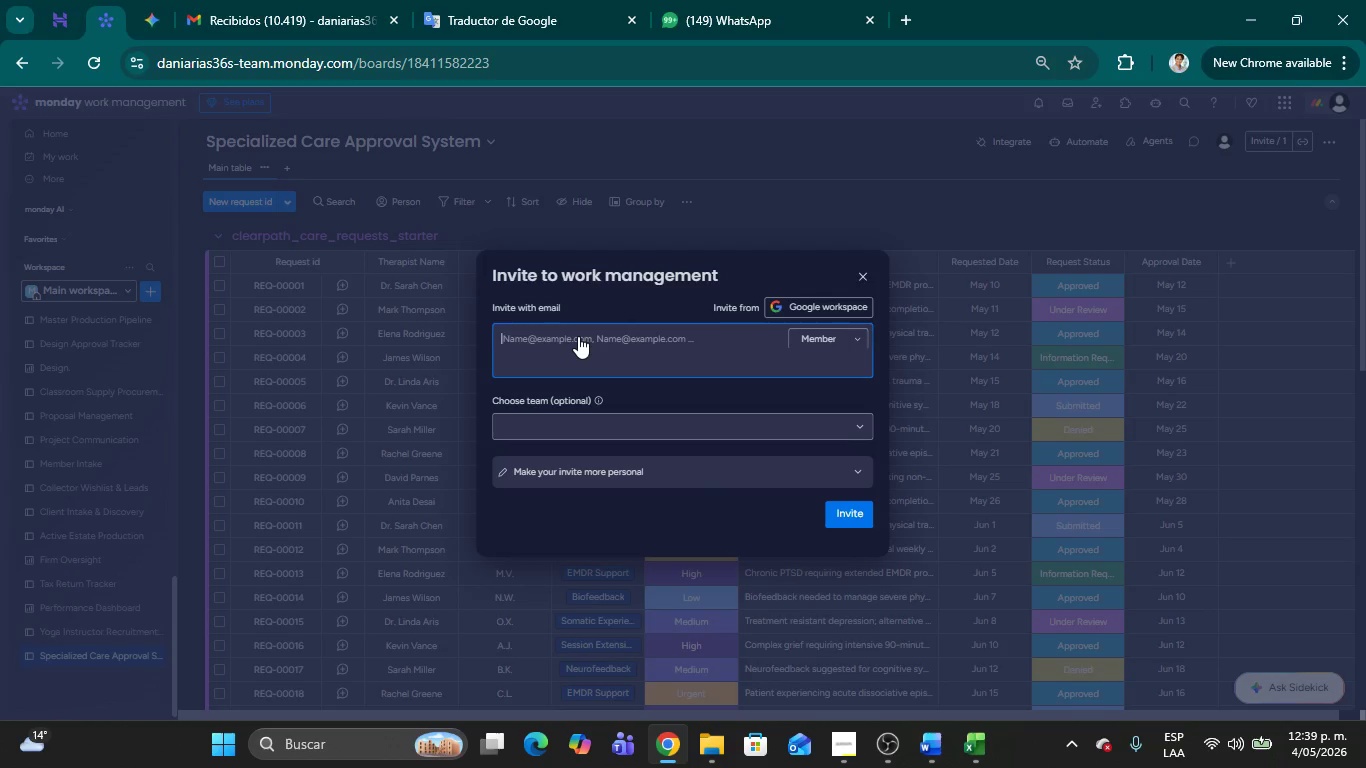 
type(Dr.SarahChen)
 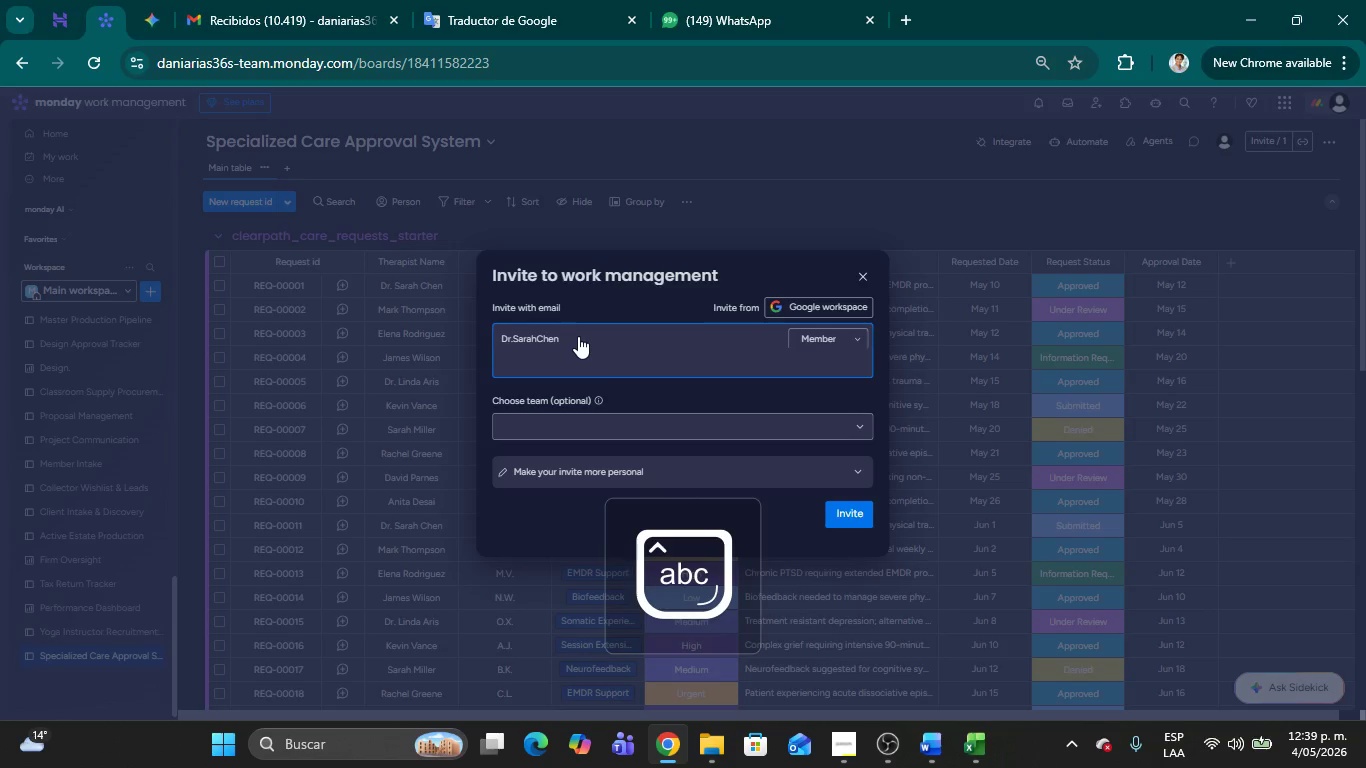 
key(Alt+Control+Q)
 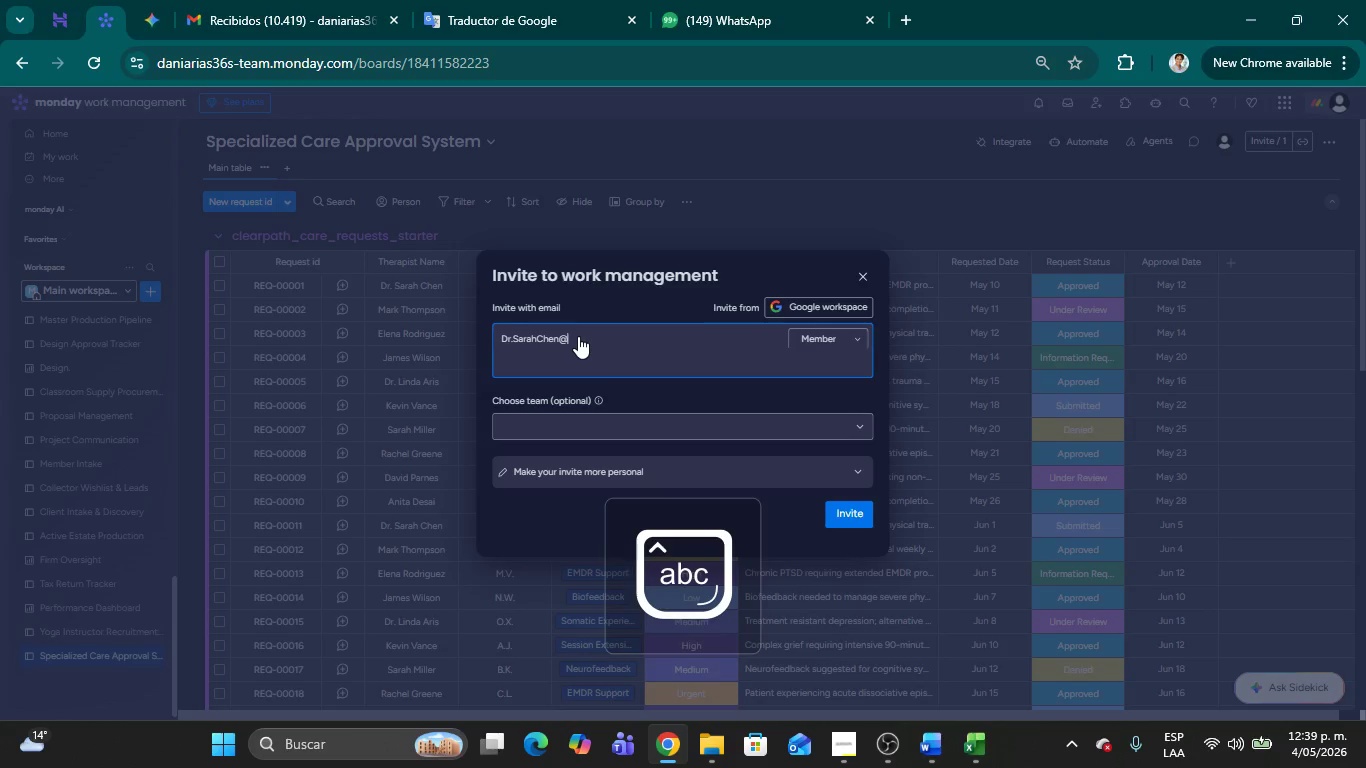 
type(Test)
key(Backspace)
key(Backspace)
key(Backspace)
key(Backspace)
type(trs)
key(Backspace)
key(Backspace)
type(est.com )
 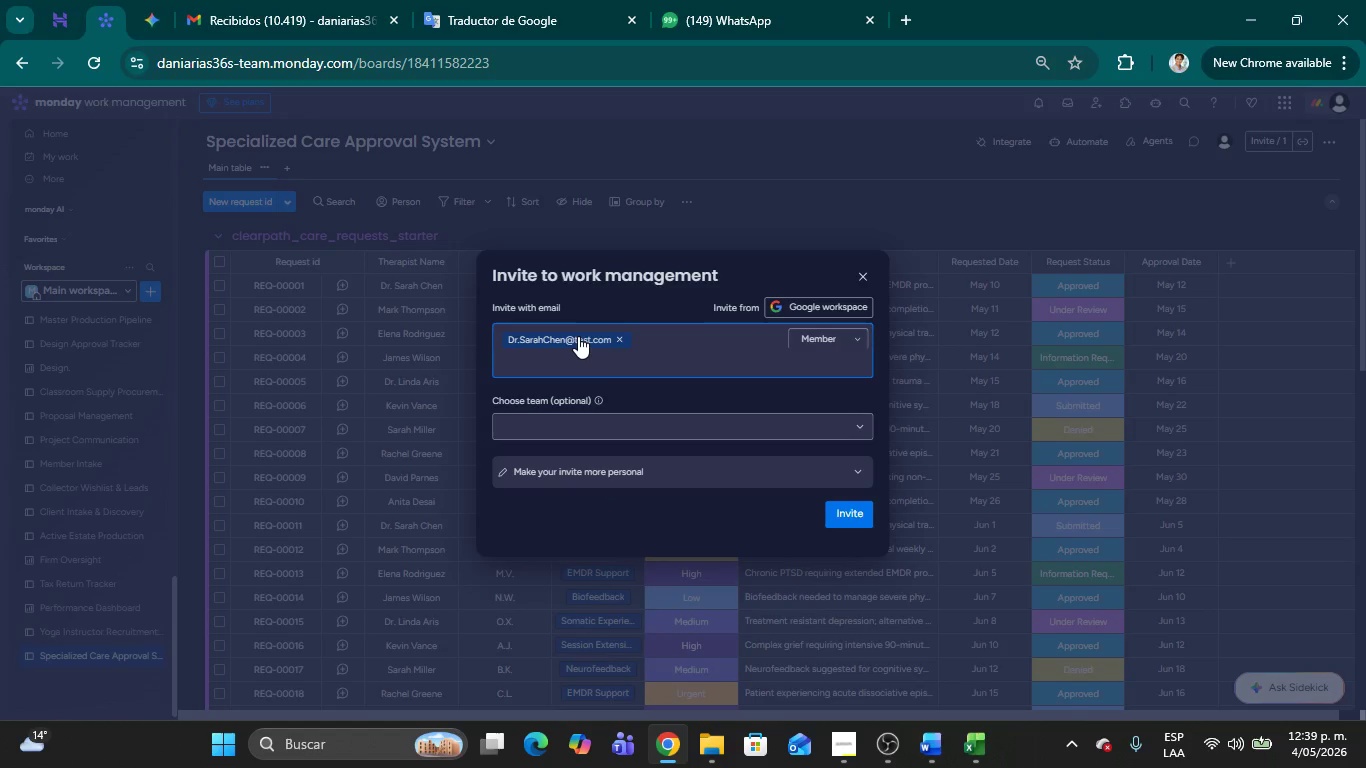 
key(Alt+AltLeft)
 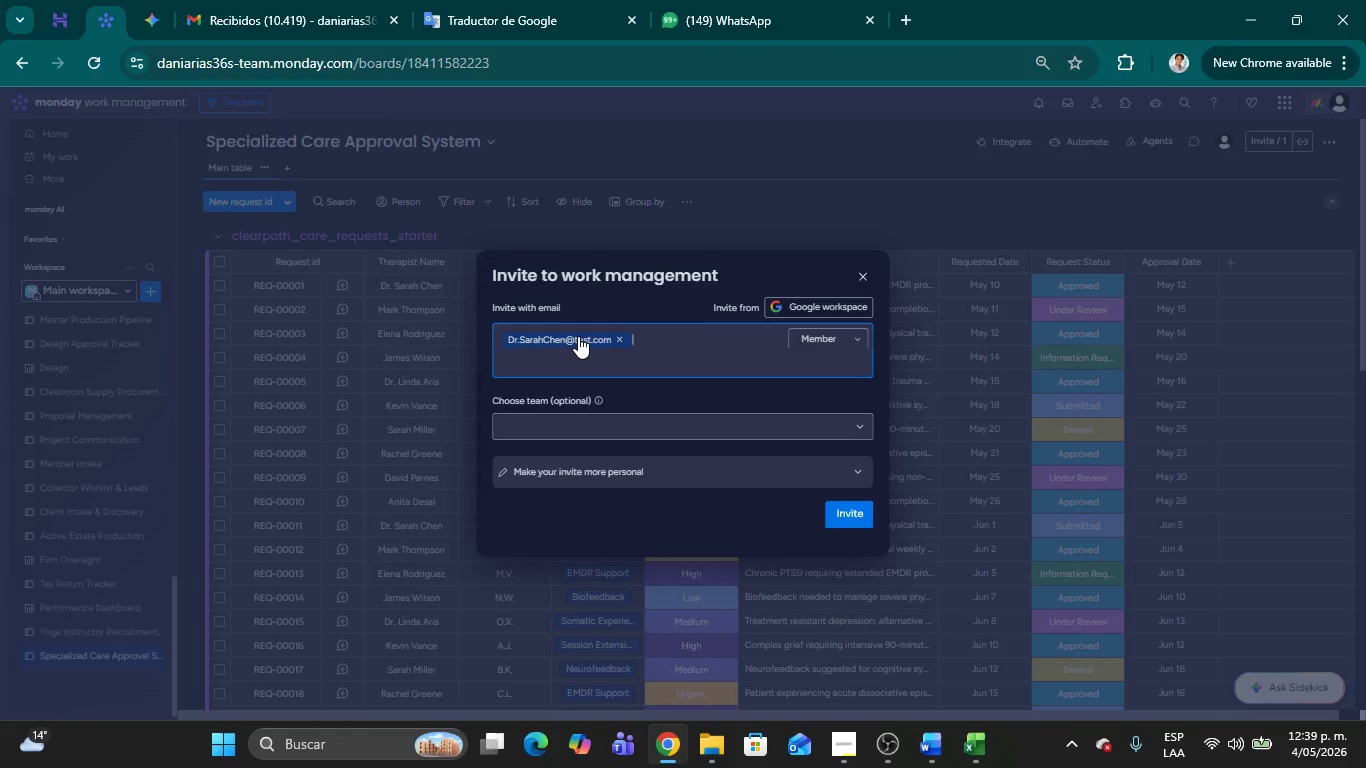 
key(Alt+Tab)
 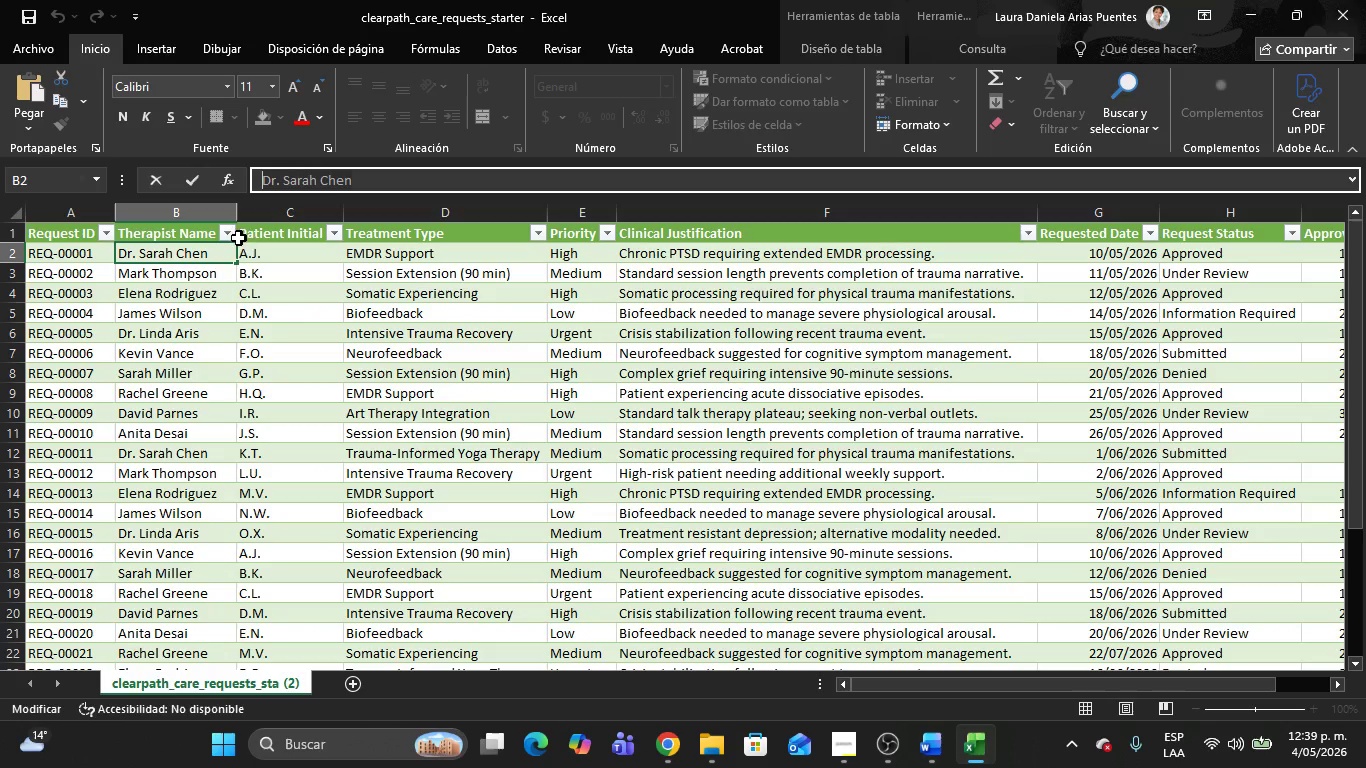 
left_click([231, 237])
 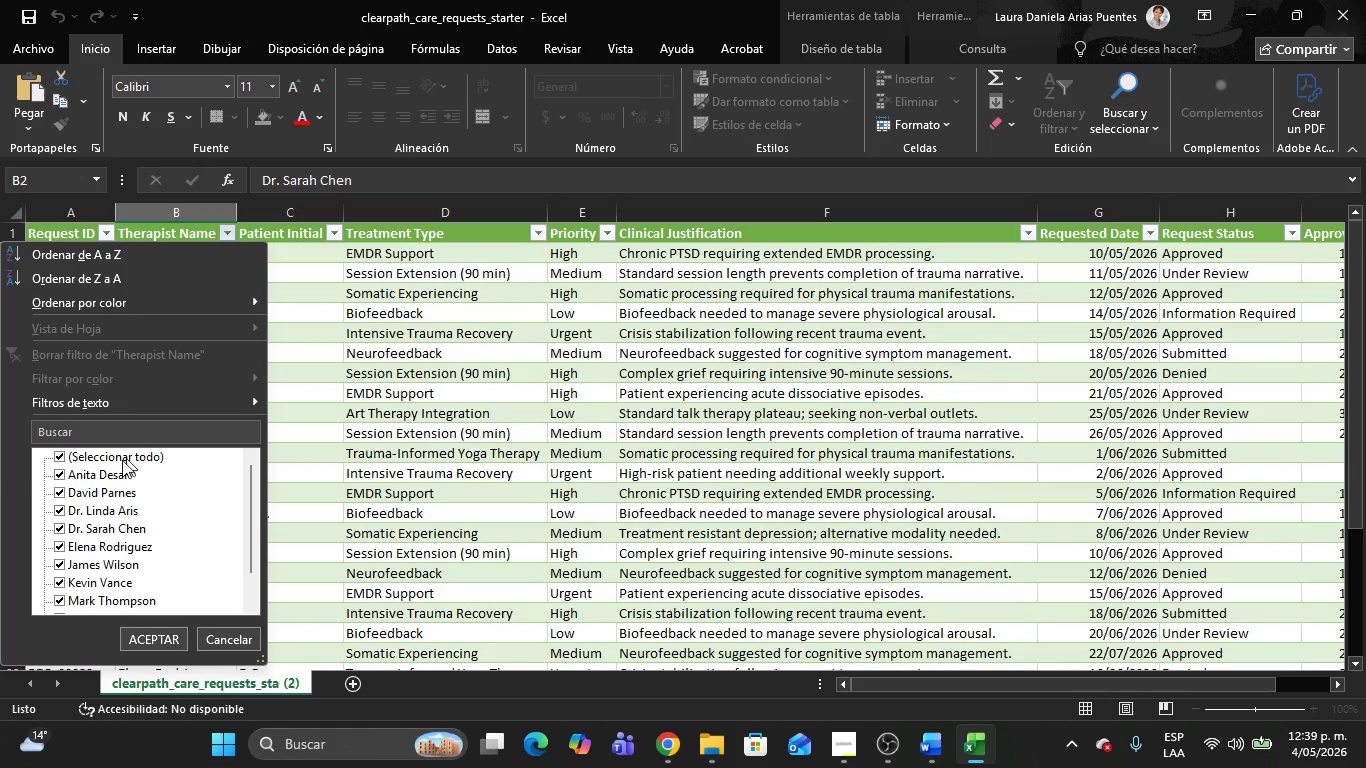 
scroll: coordinate [168, 492], scroll_direction: down, amount: 5.0
 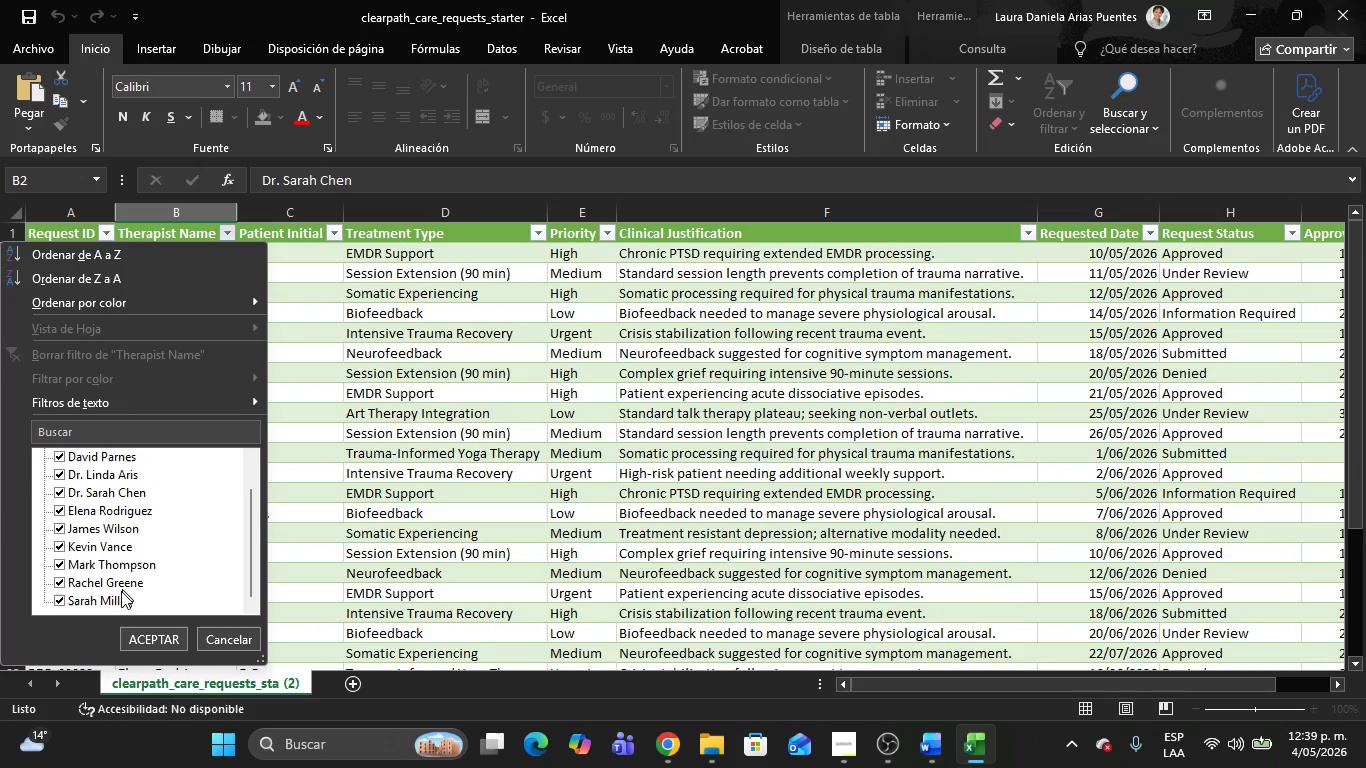 
key(Alt+AltLeft)
 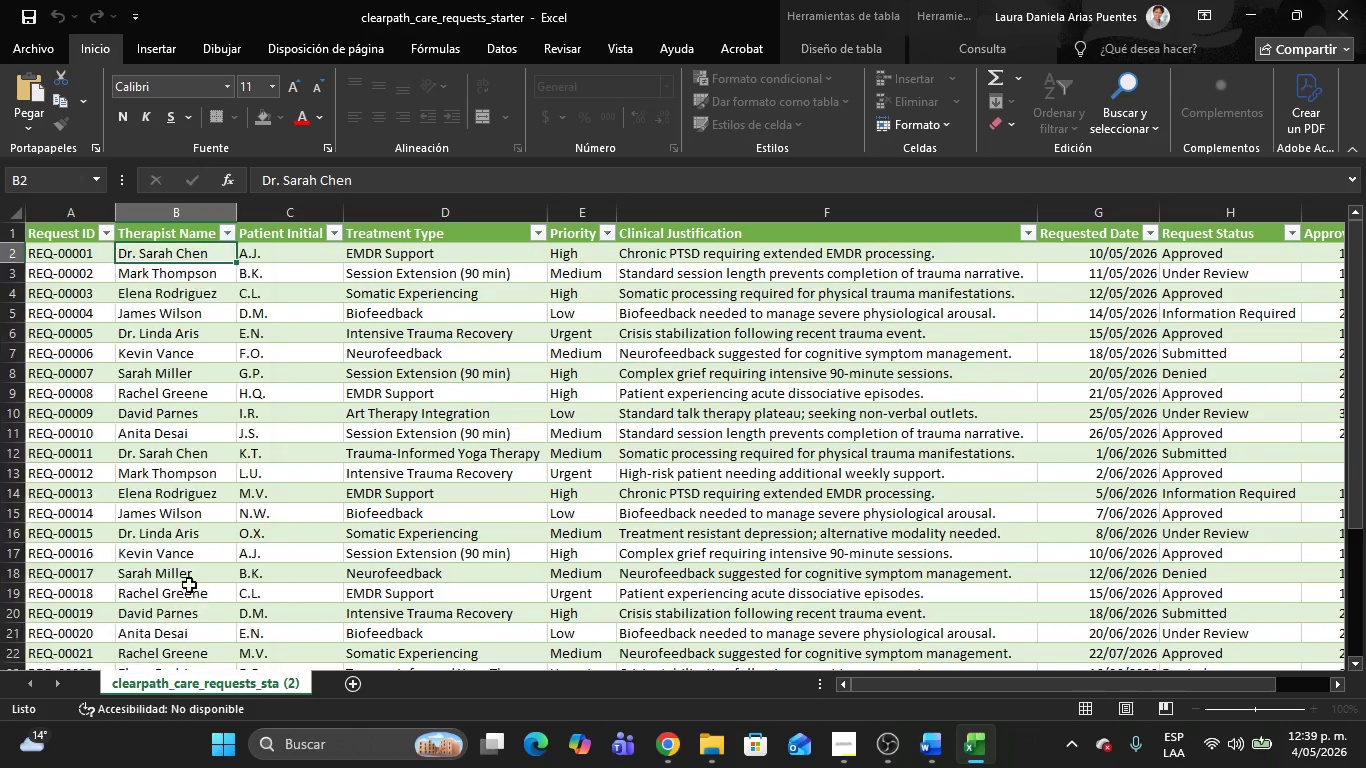 
key(Tab)
type(SaraMiller)
 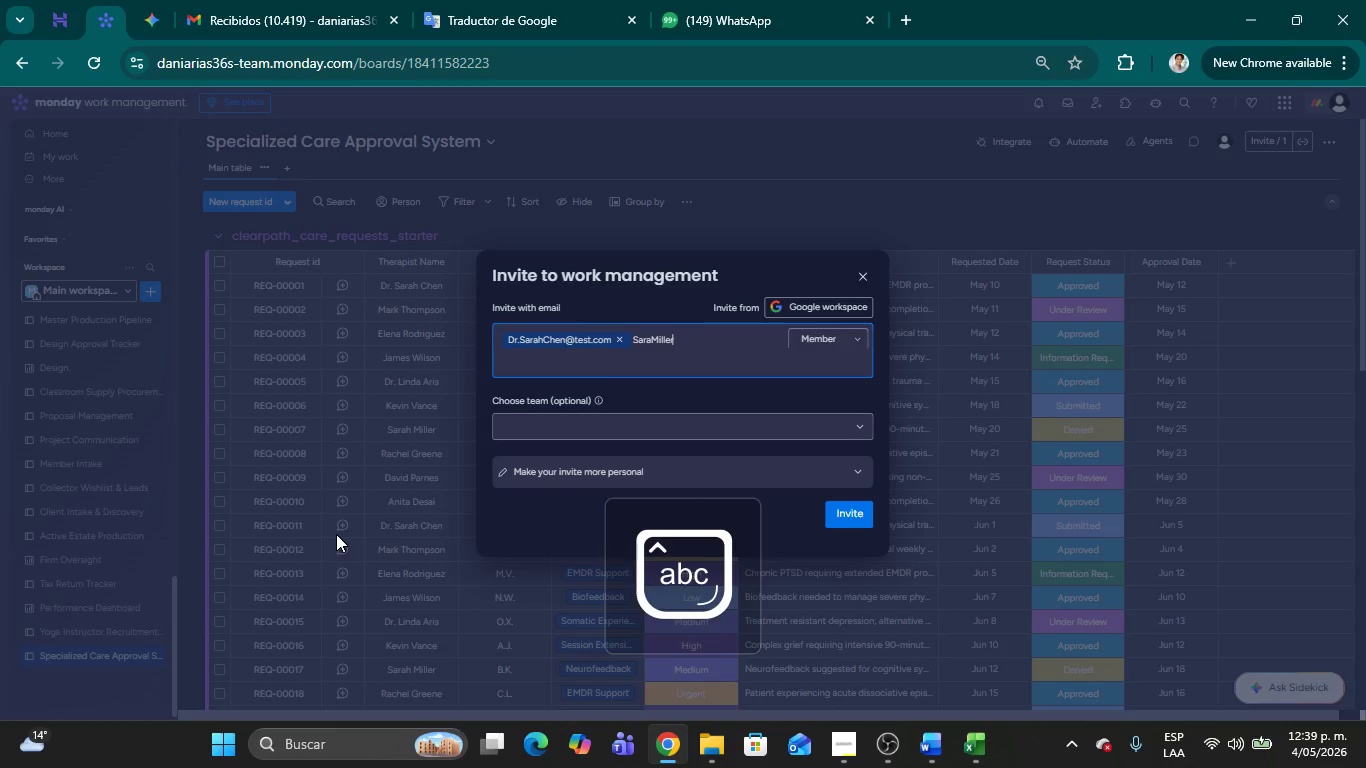 
key(Control+ControlLeft)
 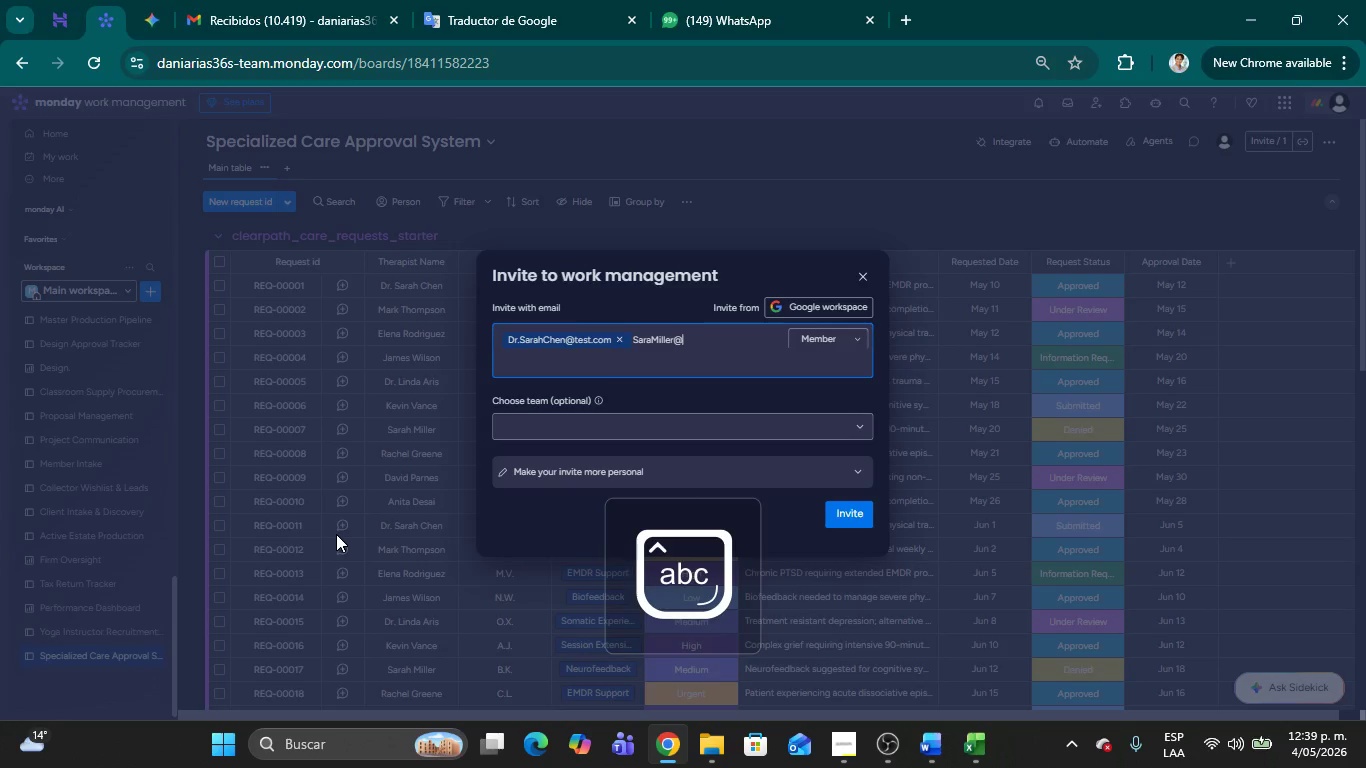 
key(Alt+Control+AltRight)
 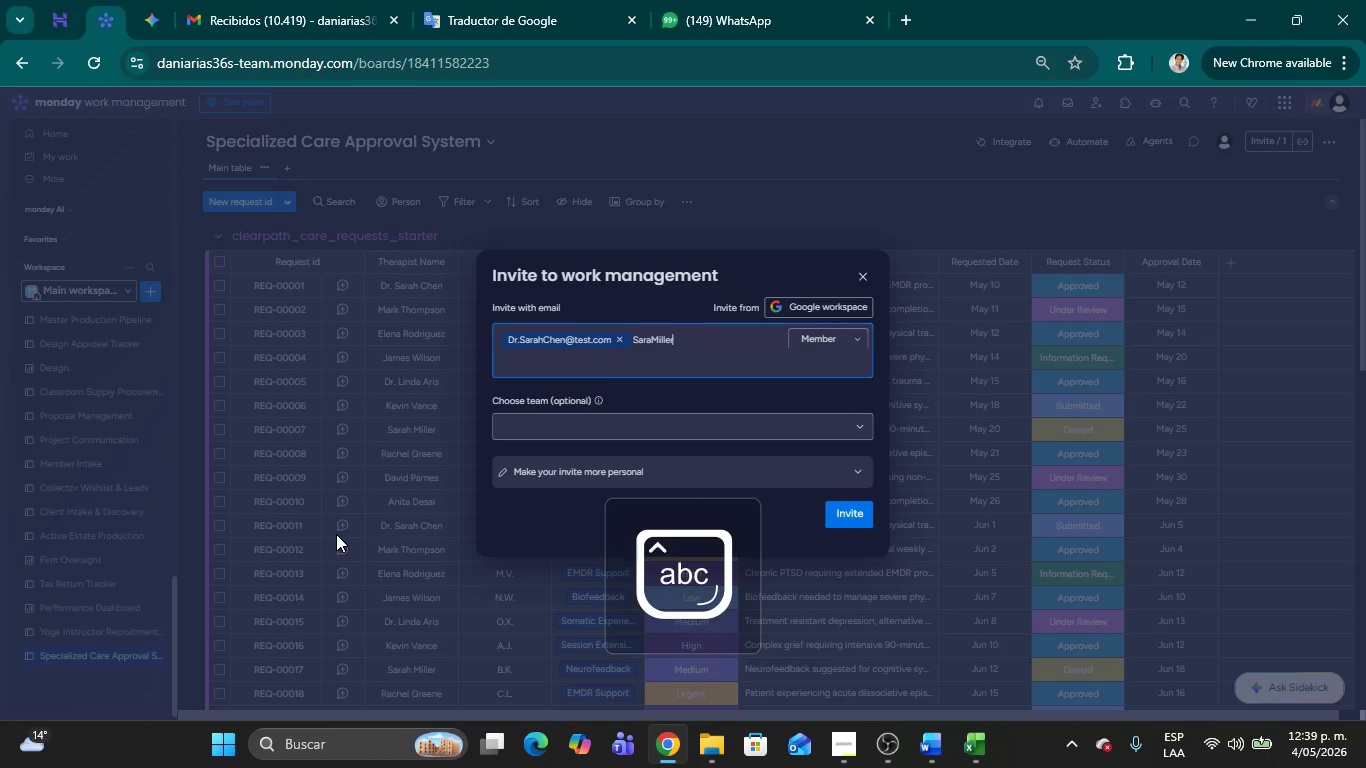 
key(Alt+Control+Q)
 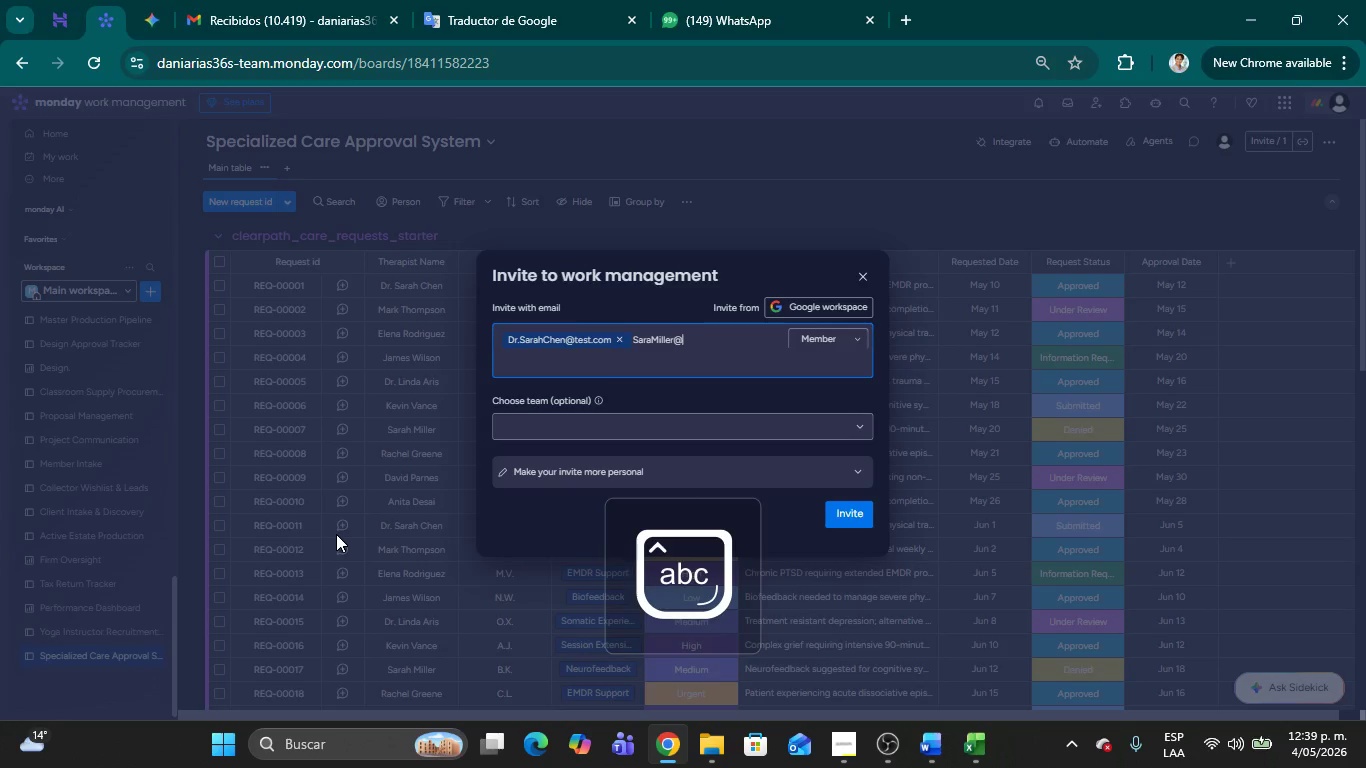 
type(test.com )
 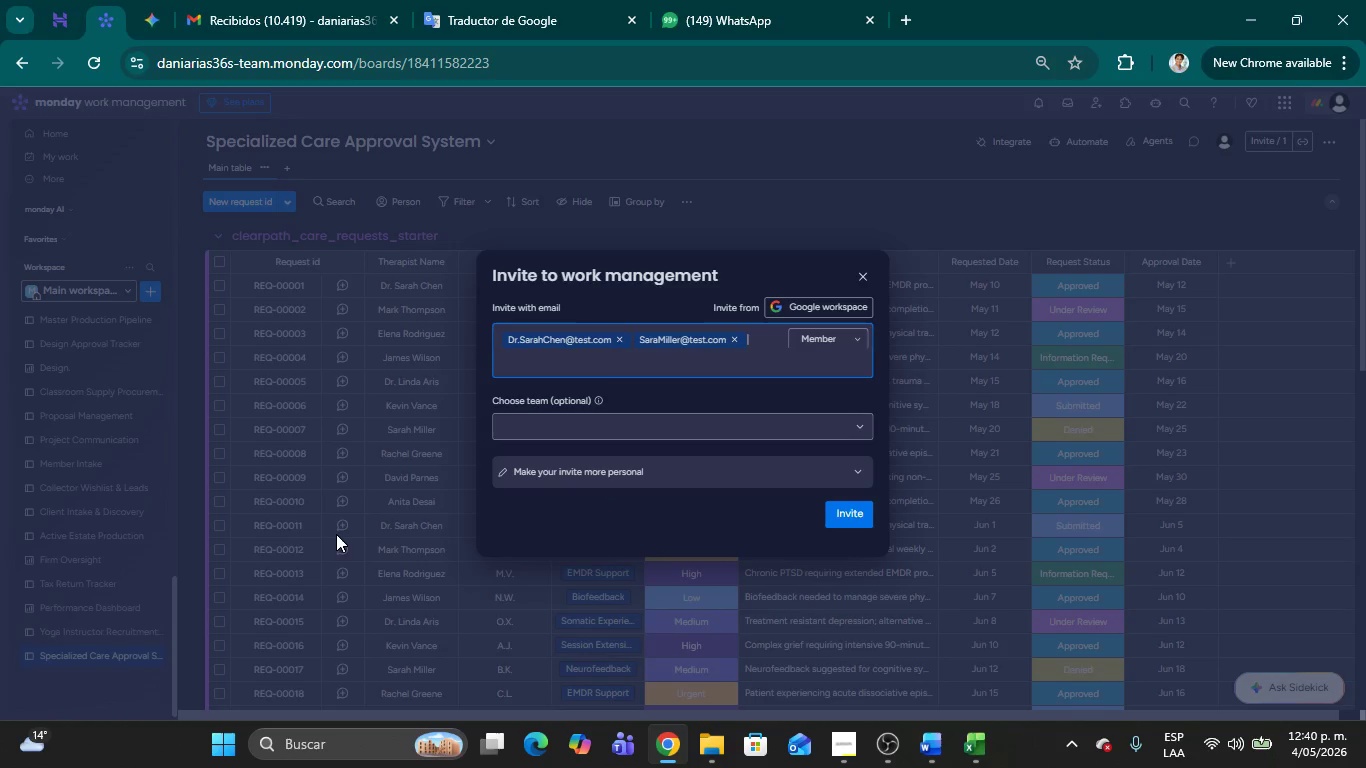 
key(Alt+AltLeft)
 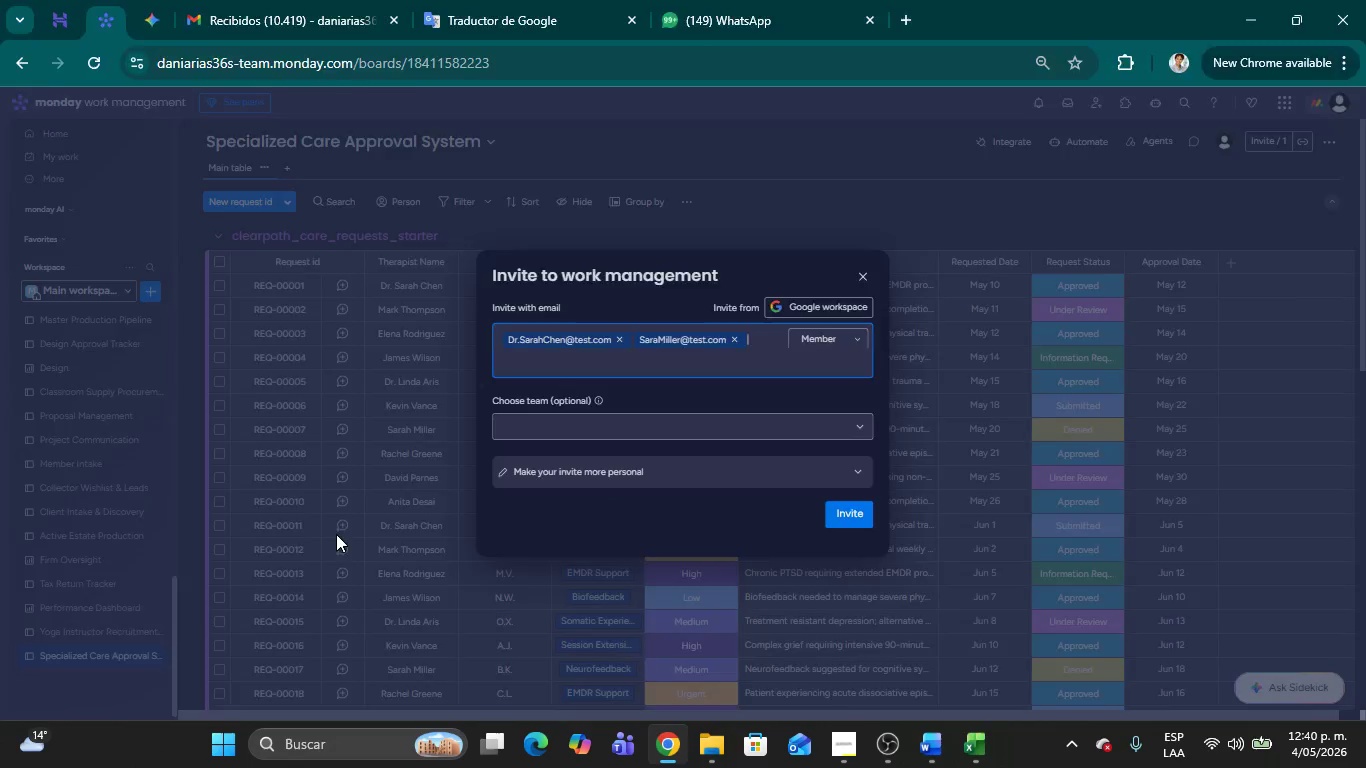 
key(Alt+Tab)
 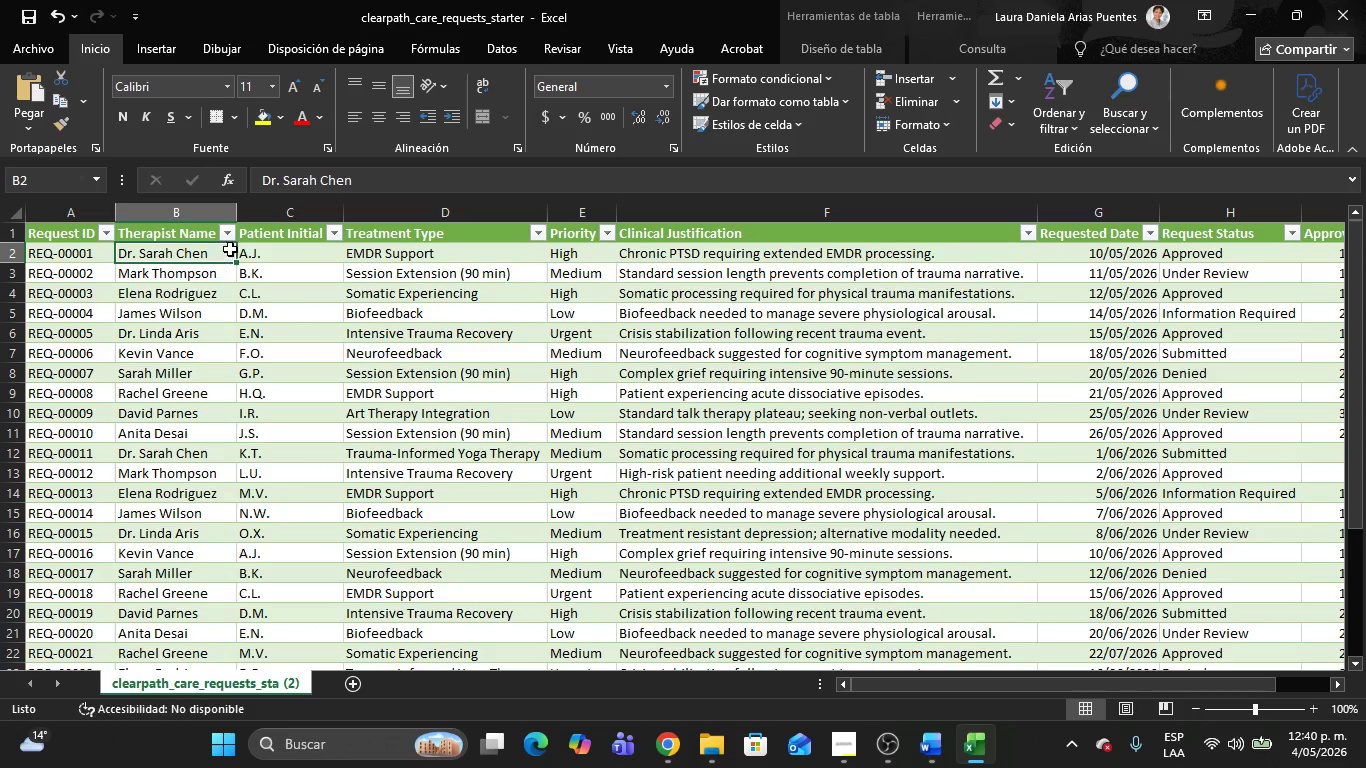 
left_click([229, 236])
 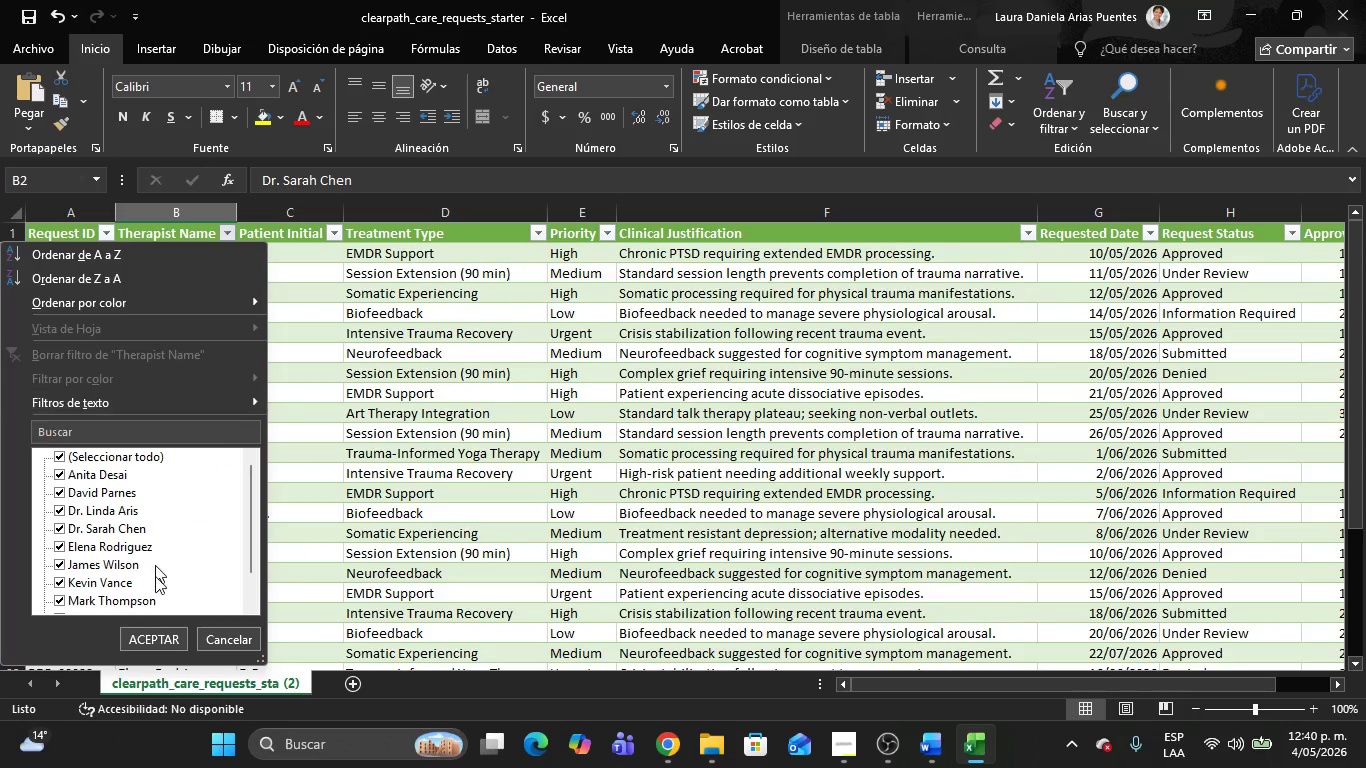 
scroll: coordinate [158, 586], scroll_direction: down, amount: 8.0
 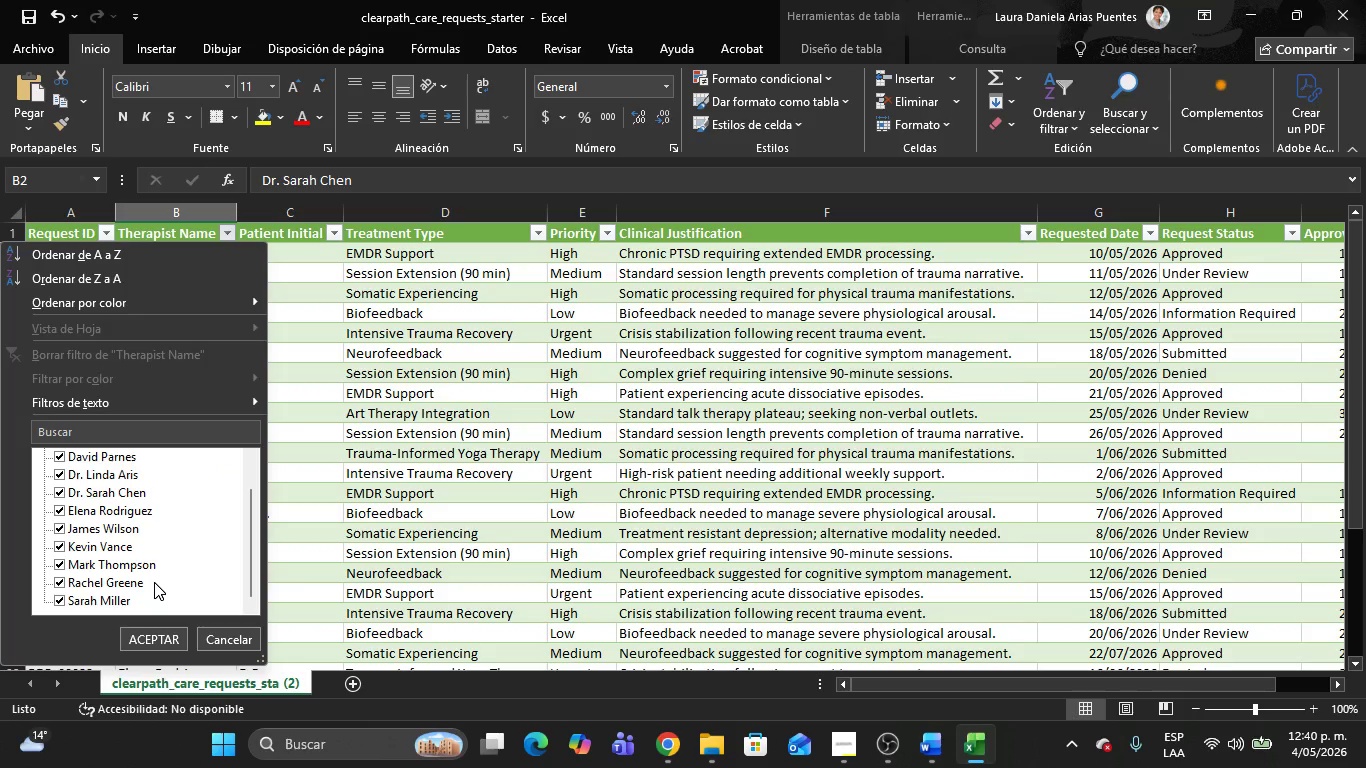 
key(Alt+AltLeft)
 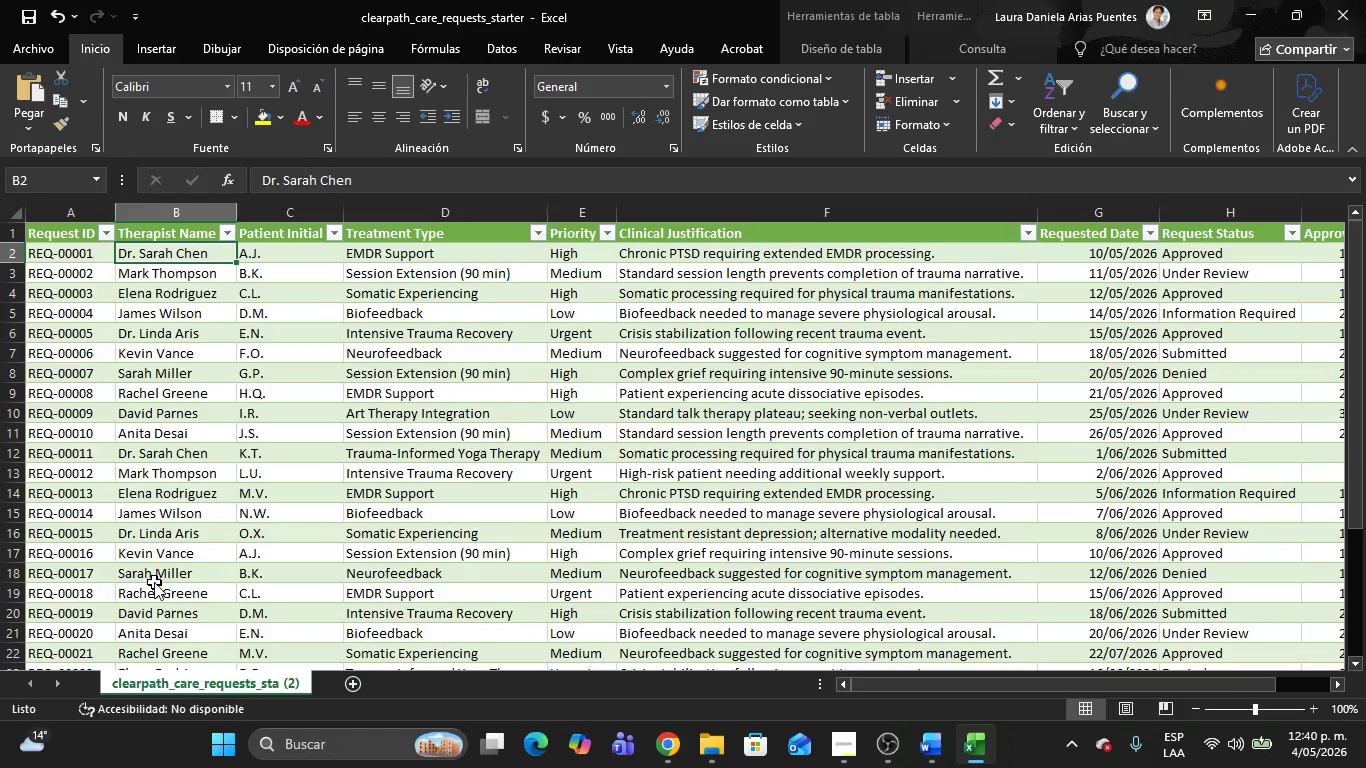 
key(Tab)
type(RachelGreene)
 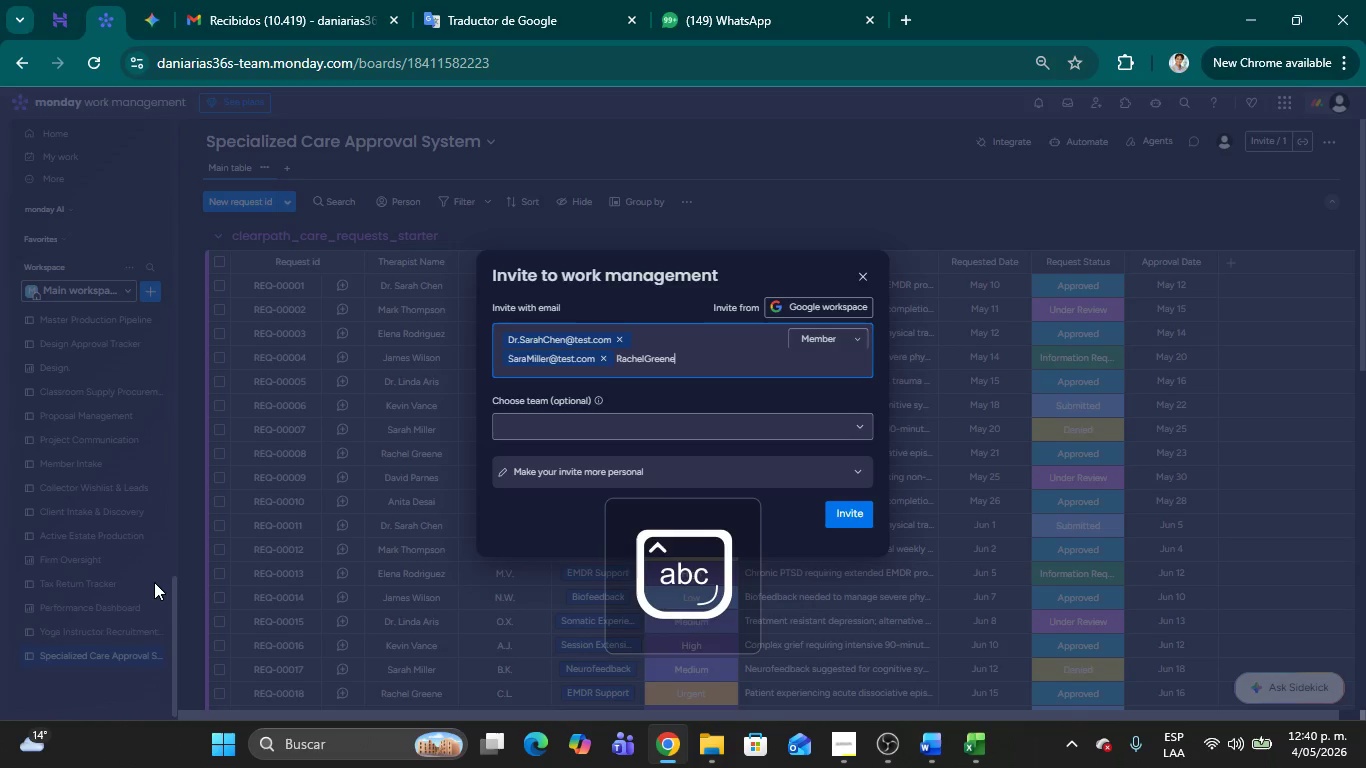 
key(Alt+Control+AltRight)
 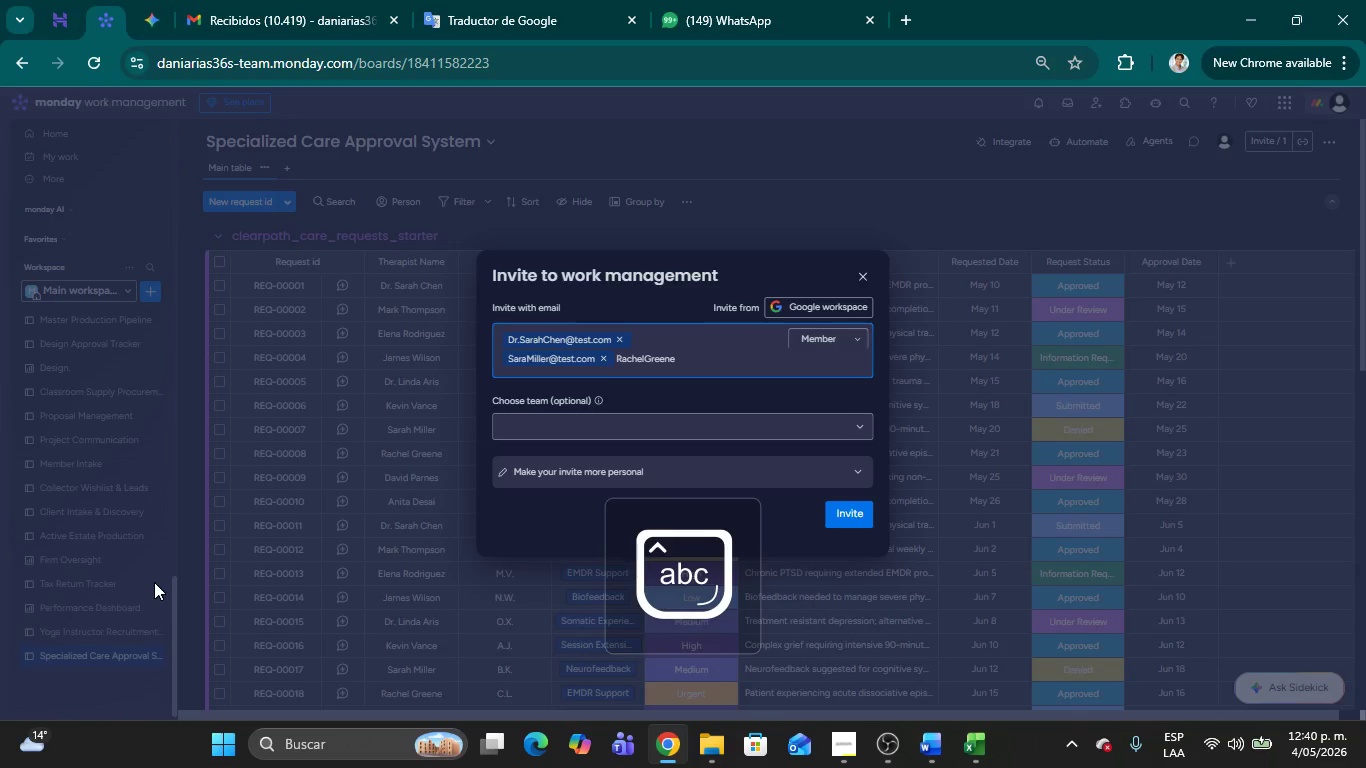 
key(Control+ControlLeft)
 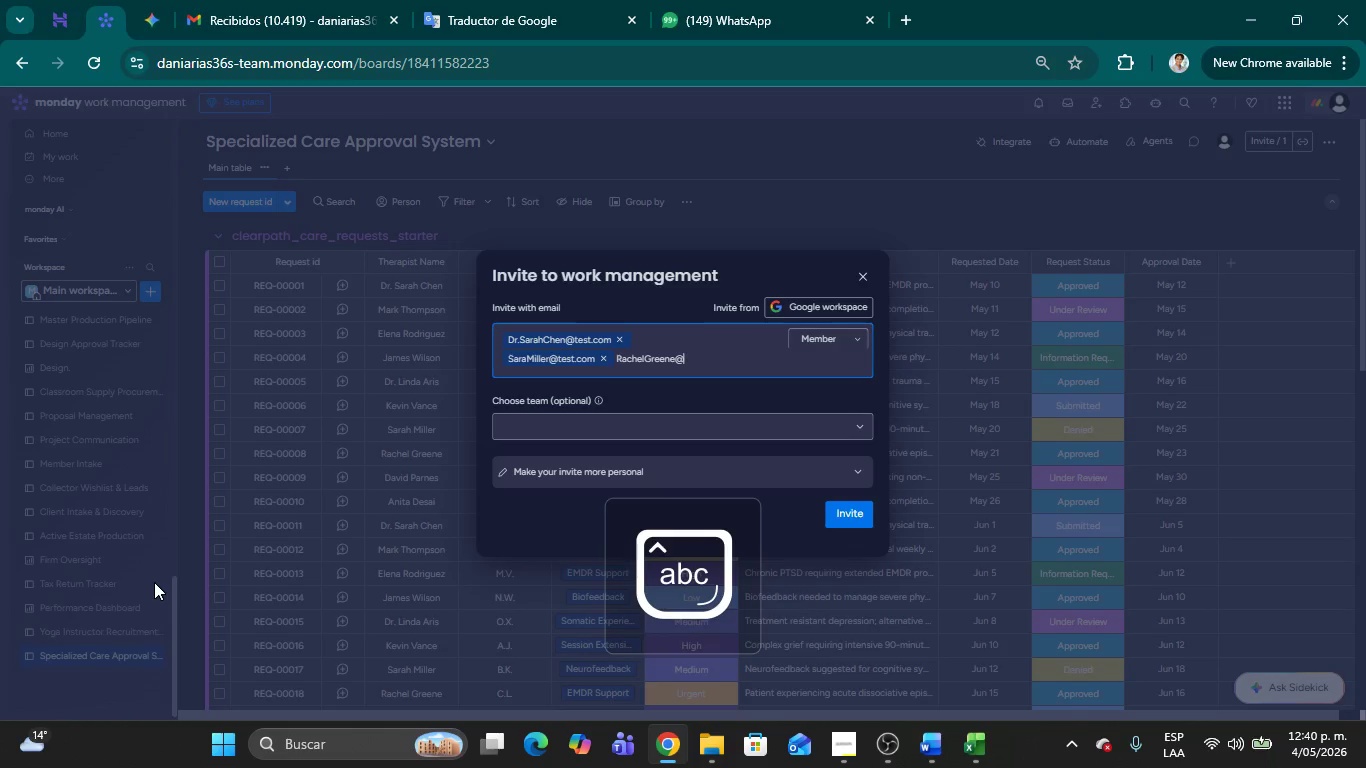 
key(Alt+Control+Q)
 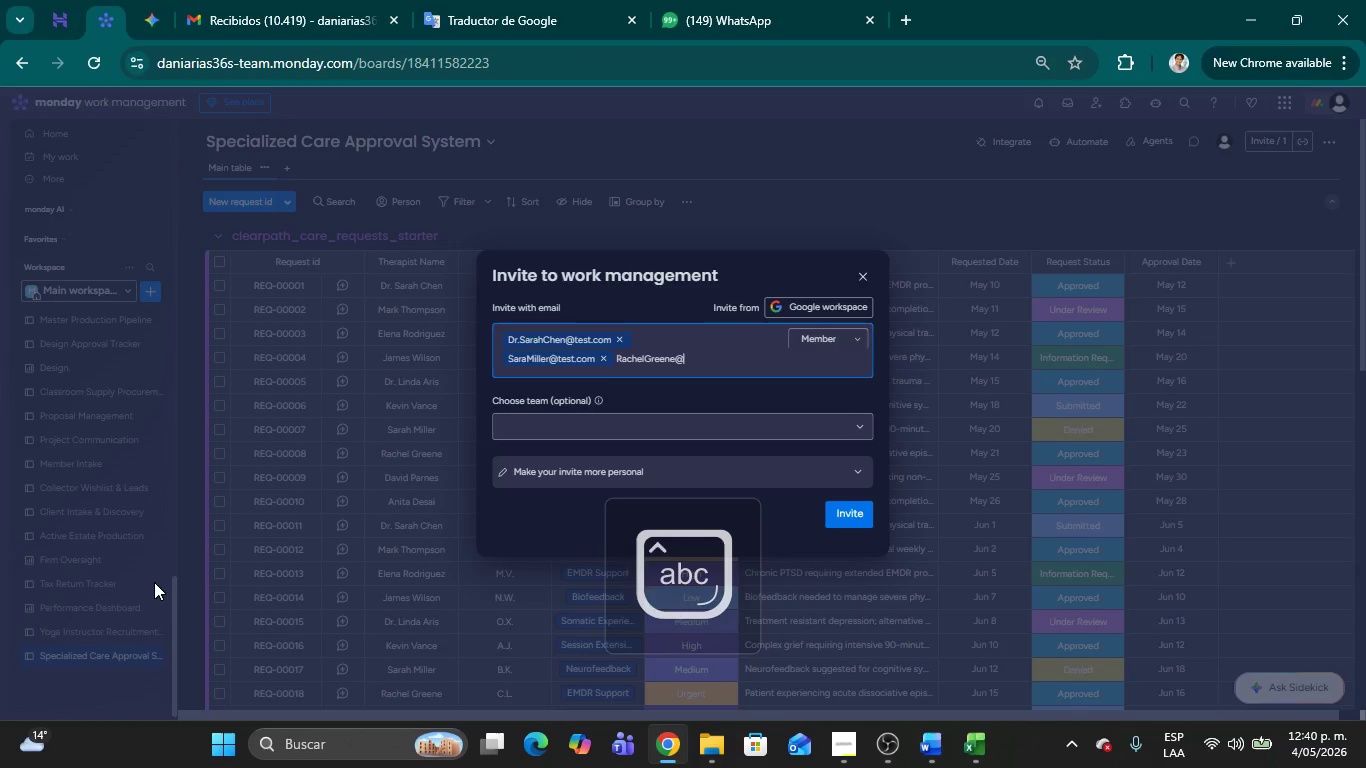 
type(test.com )
 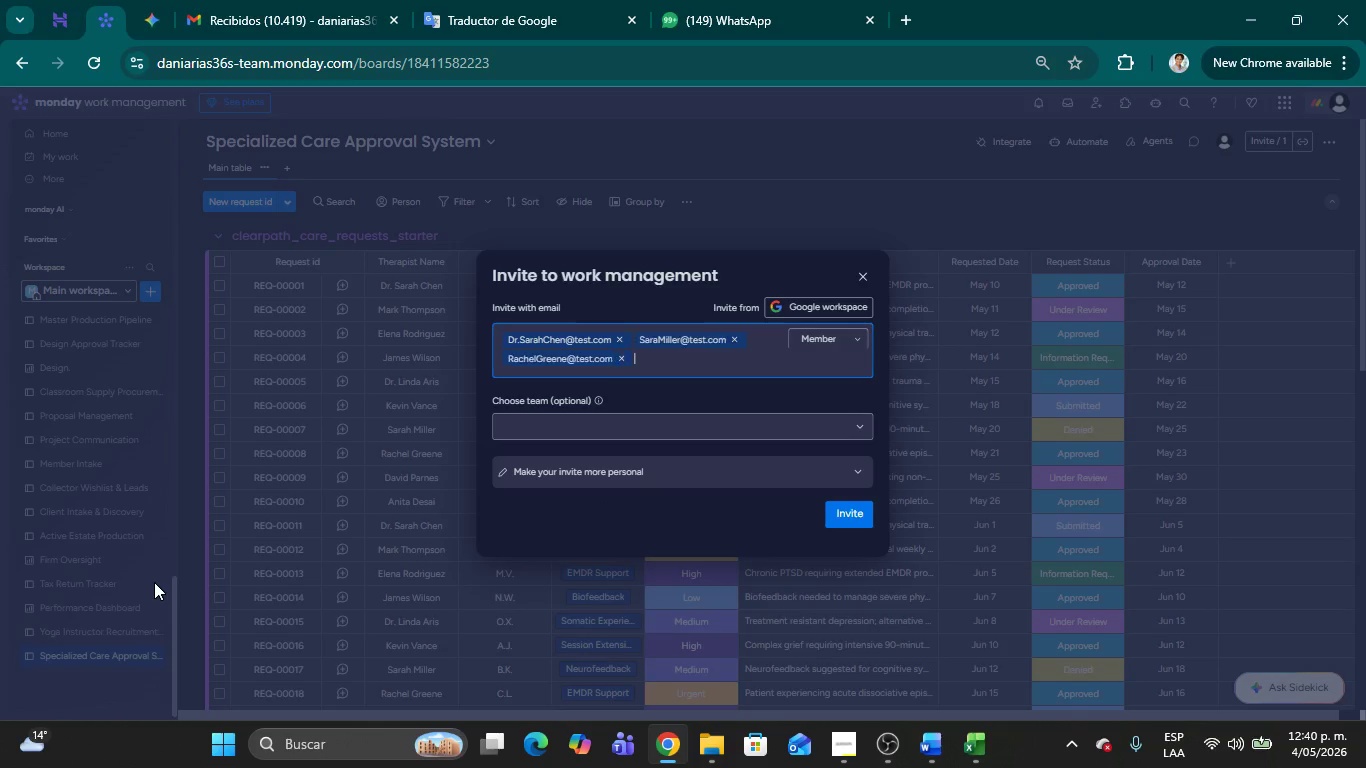 
key(Alt+AltLeft)
 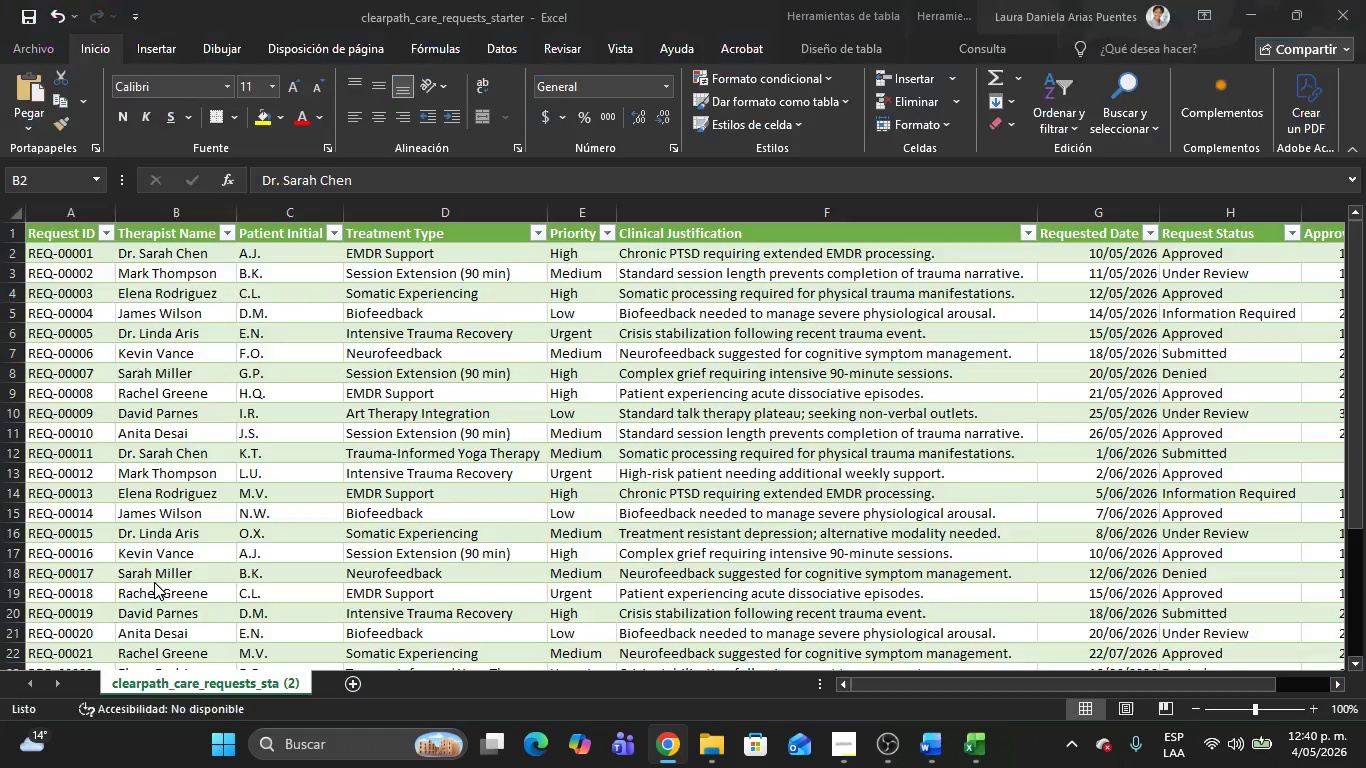 
key(Alt+Tab)
 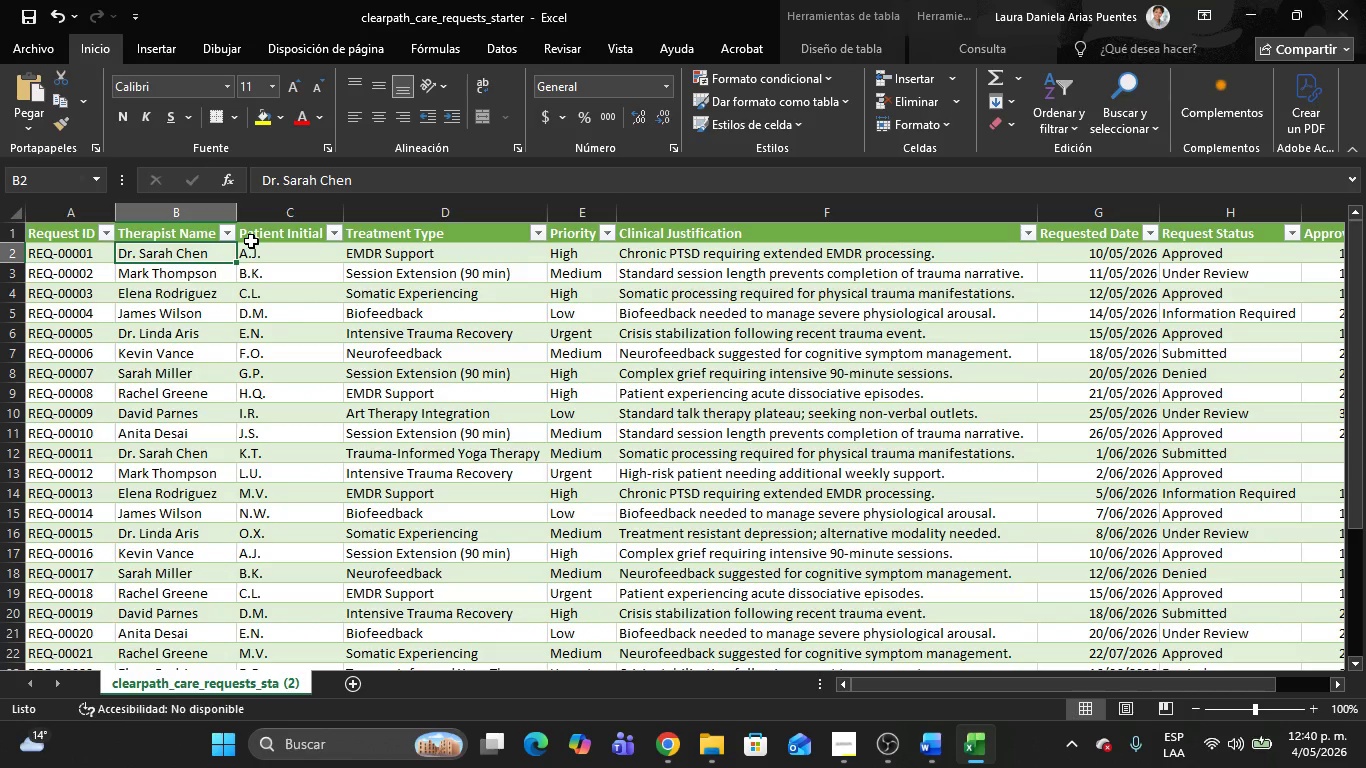 
left_click([224, 238])
 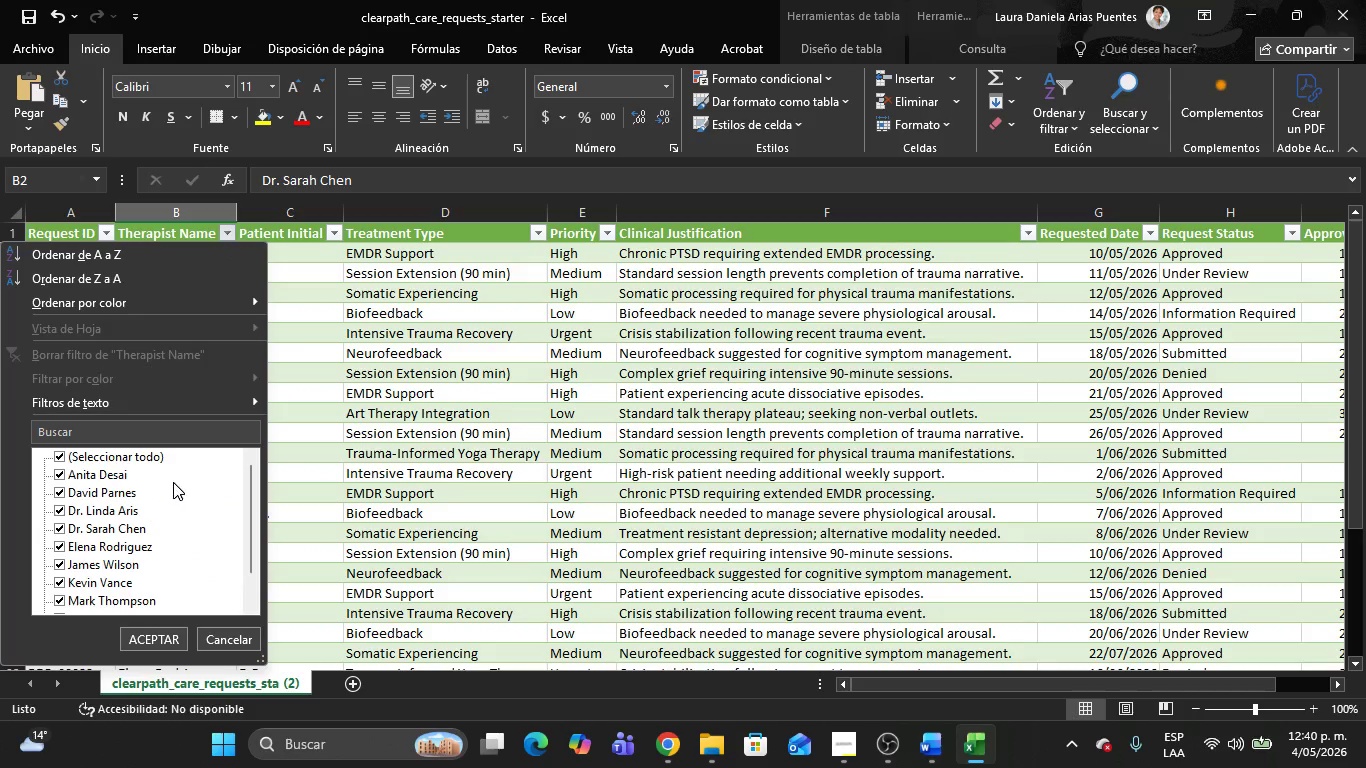 
scroll: coordinate [169, 580], scroll_direction: down, amount: 14.0
 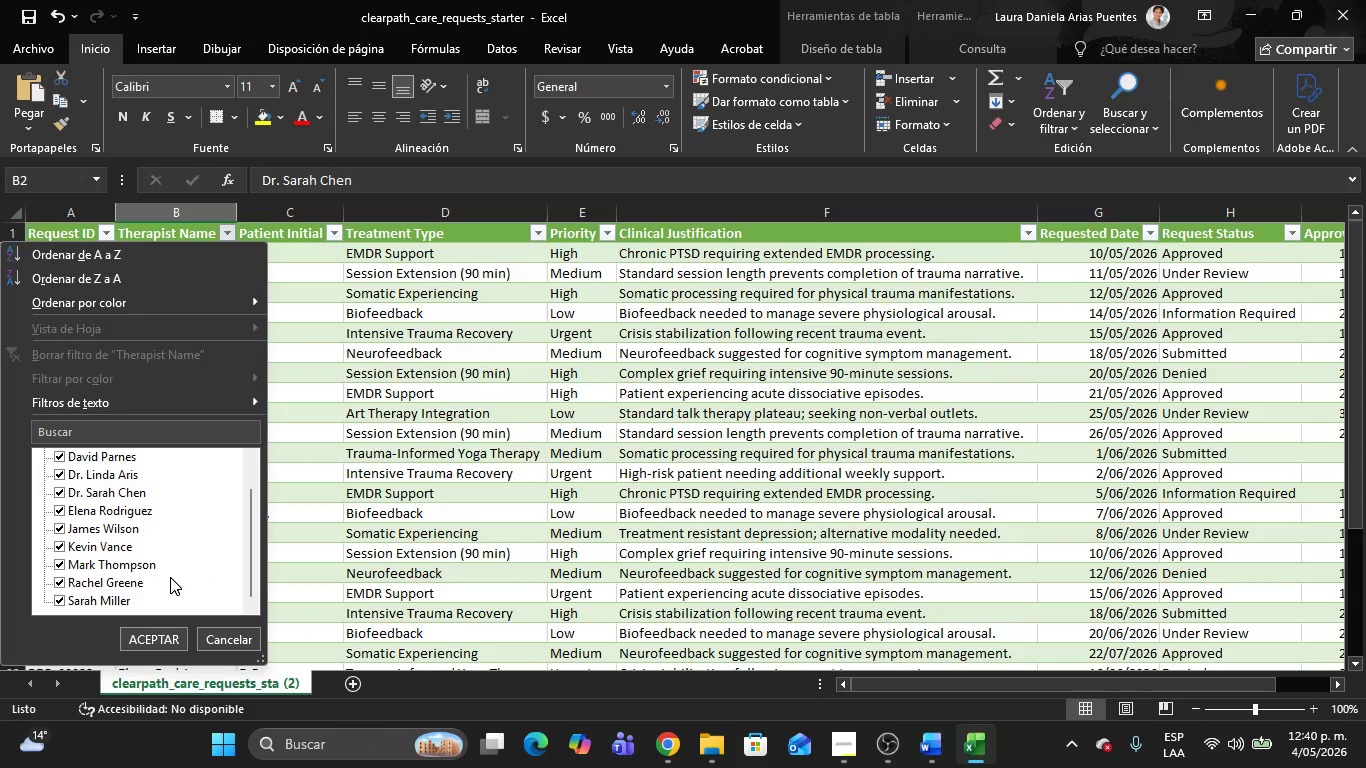 
key(Alt+AltLeft)
 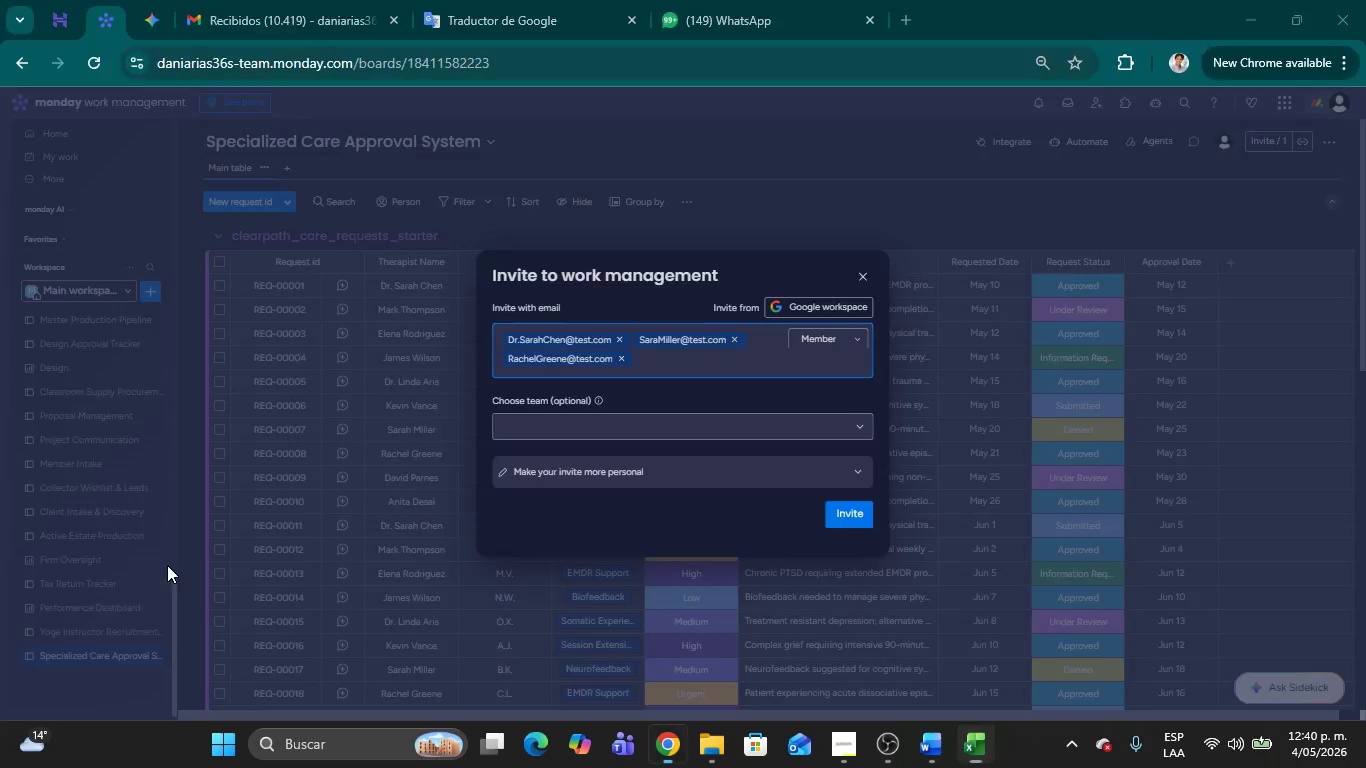 
key(Alt+Tab)
 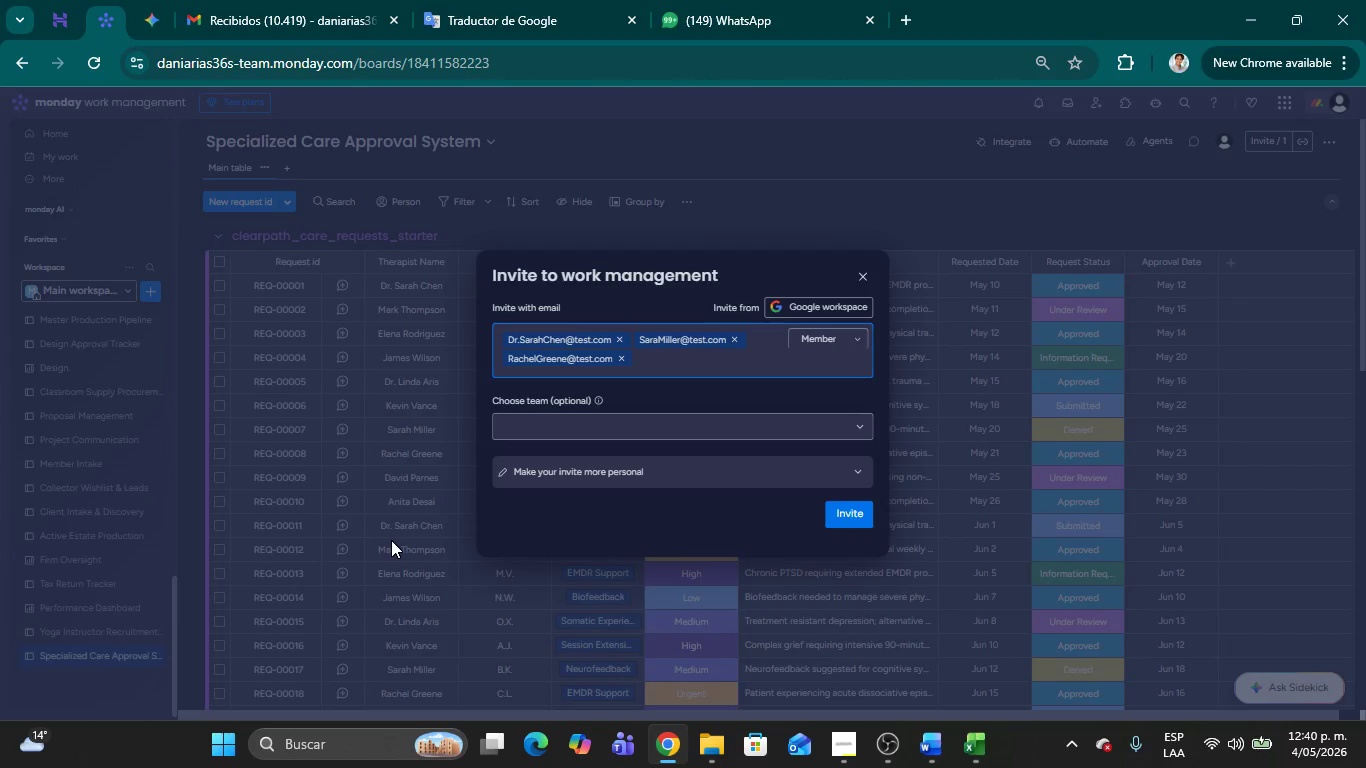 
type(MarkThompson)
 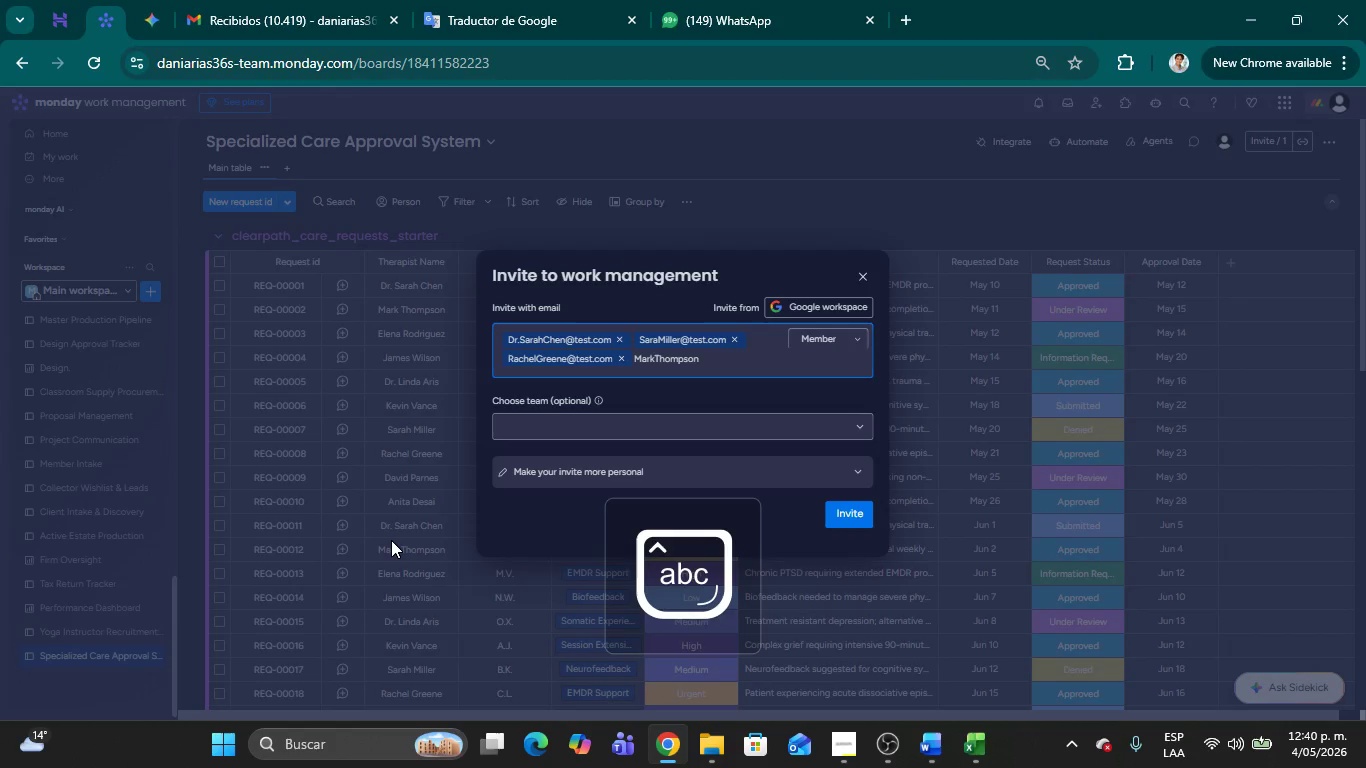 
key(Alt+Control+Q)
 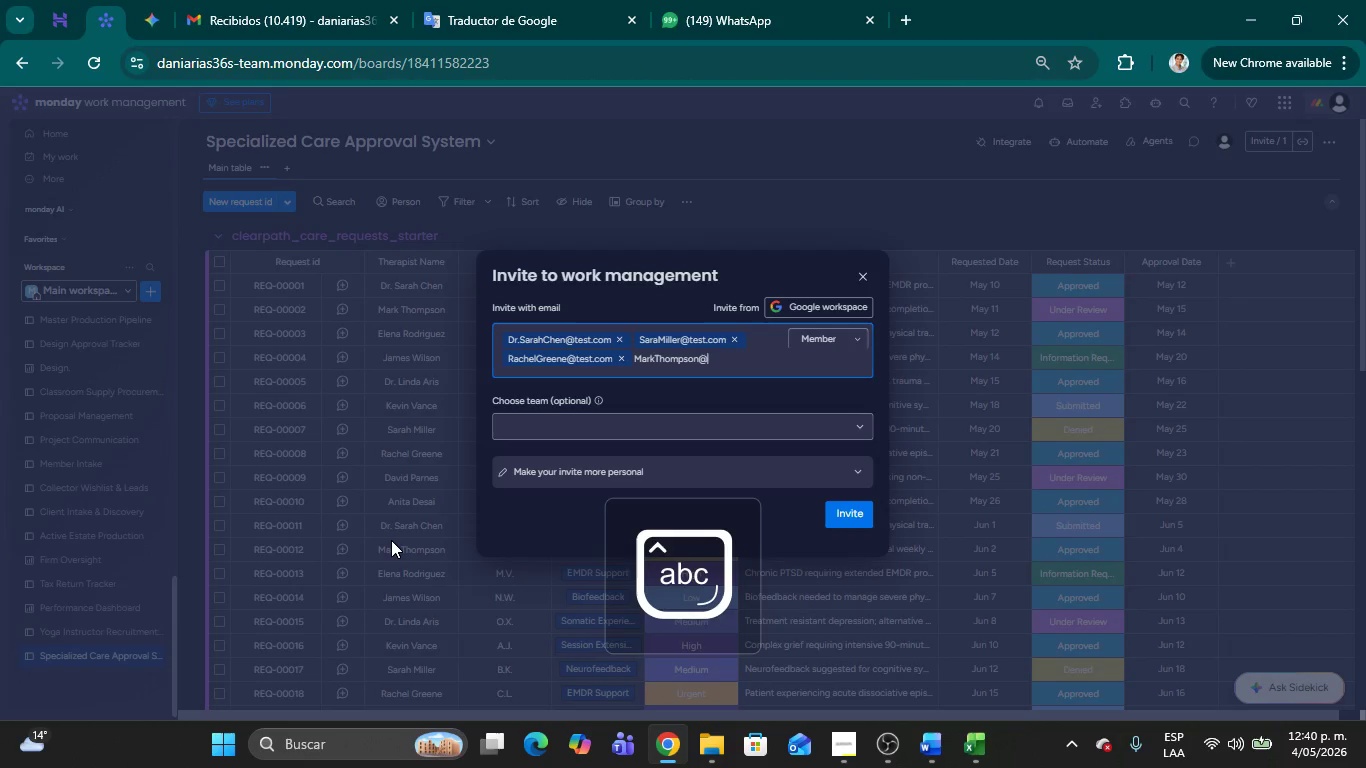 
type(test.com )
 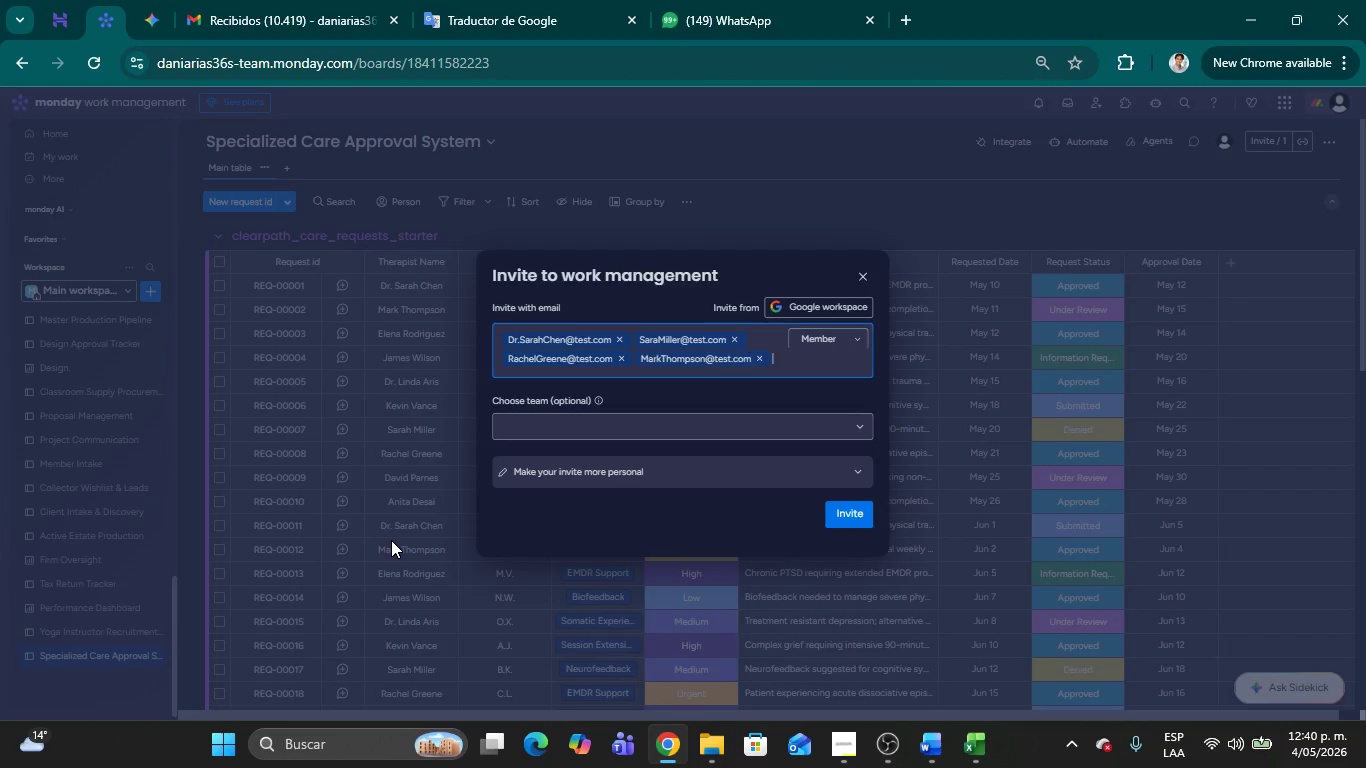 
key(Alt+AltLeft)
 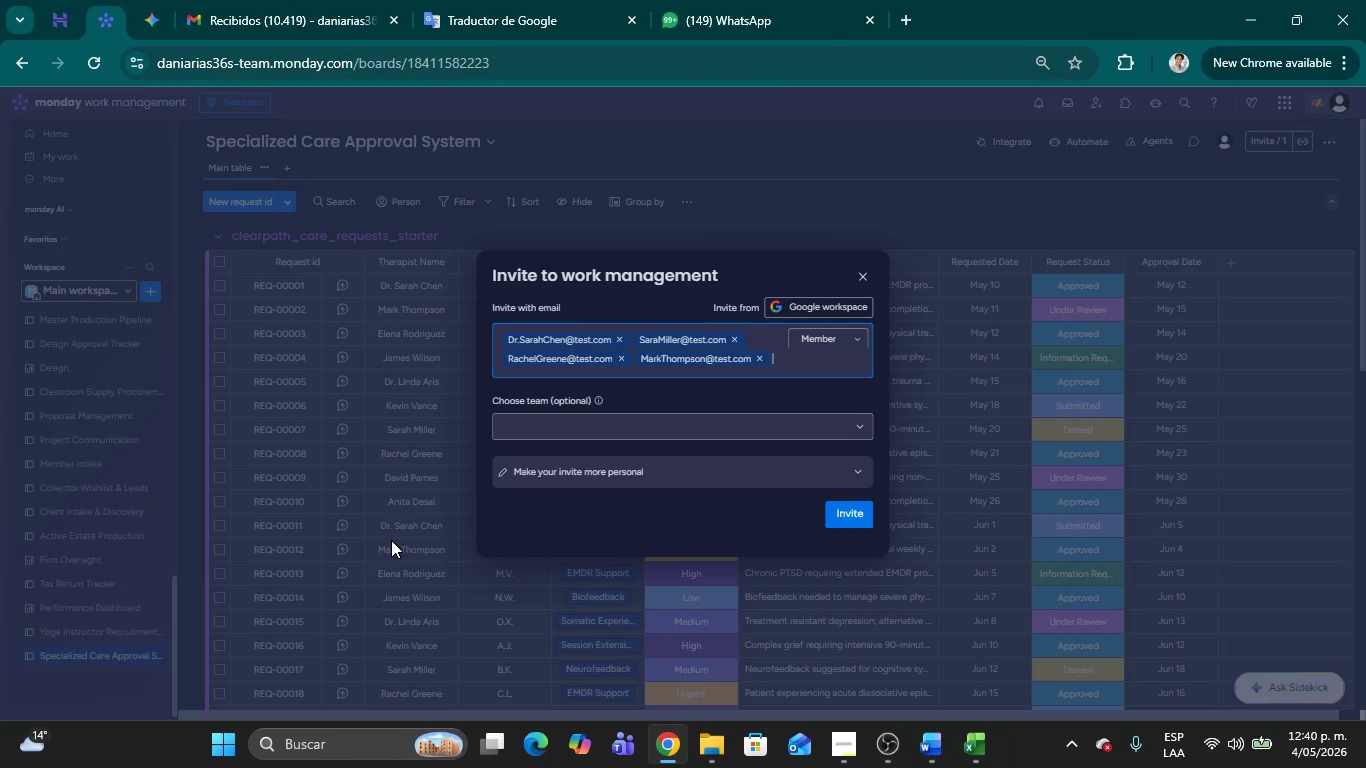 
key(Alt+Tab)
 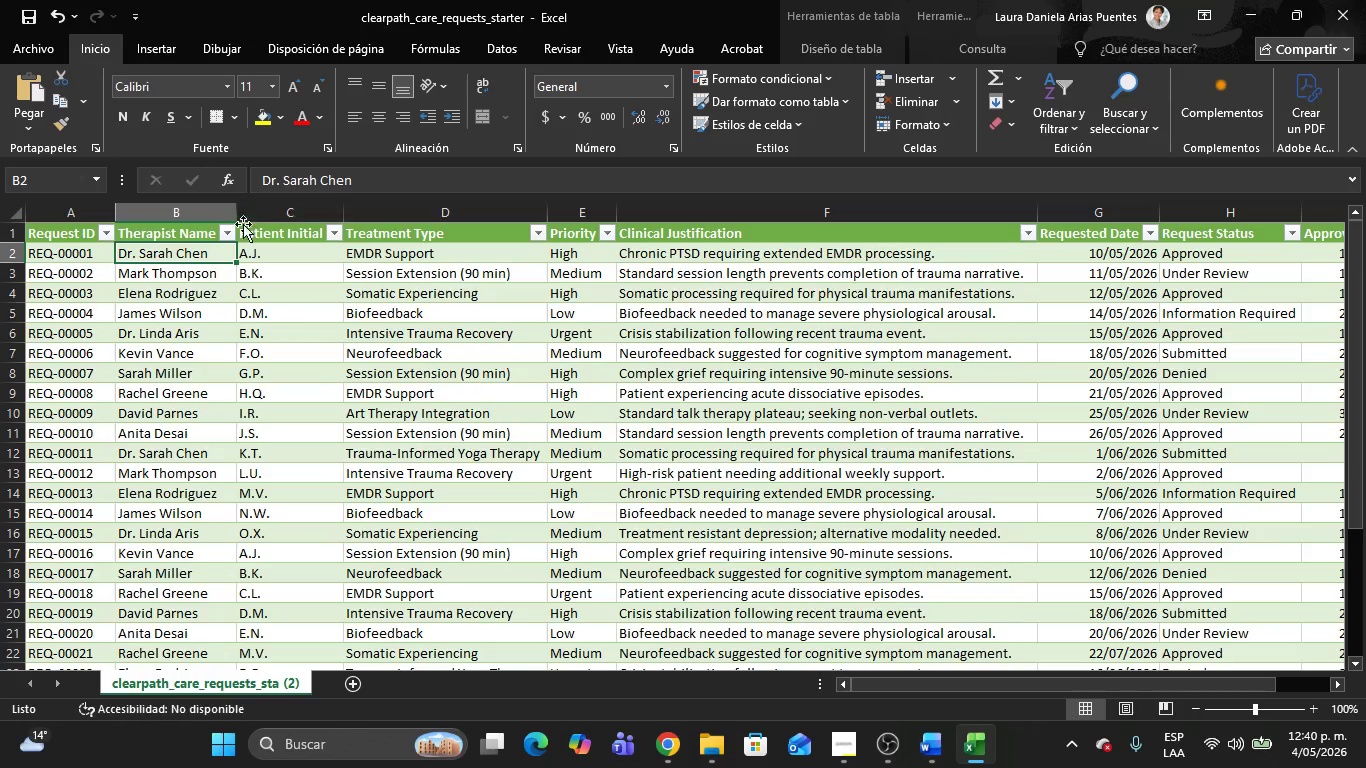 
left_click([232, 234])
 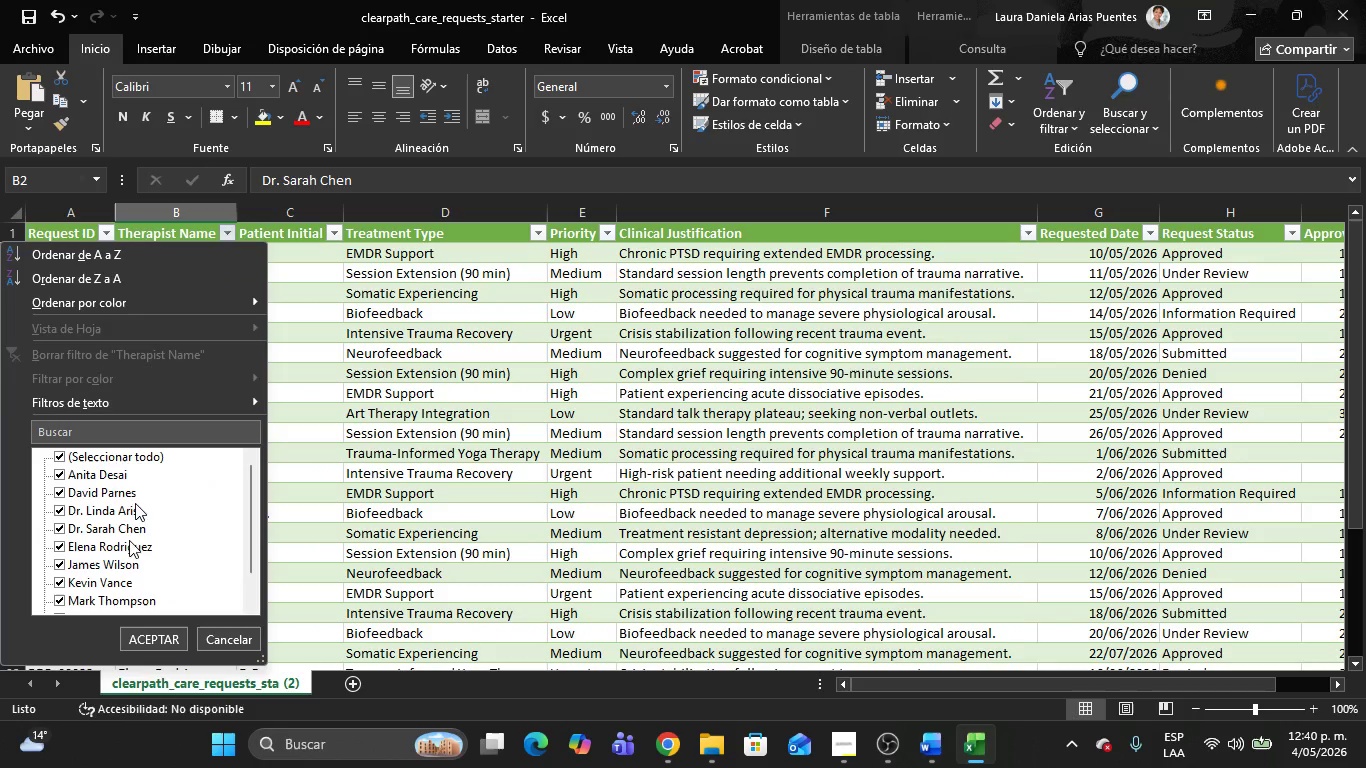 
scroll: coordinate [159, 535], scroll_direction: up, amount: 1.0
 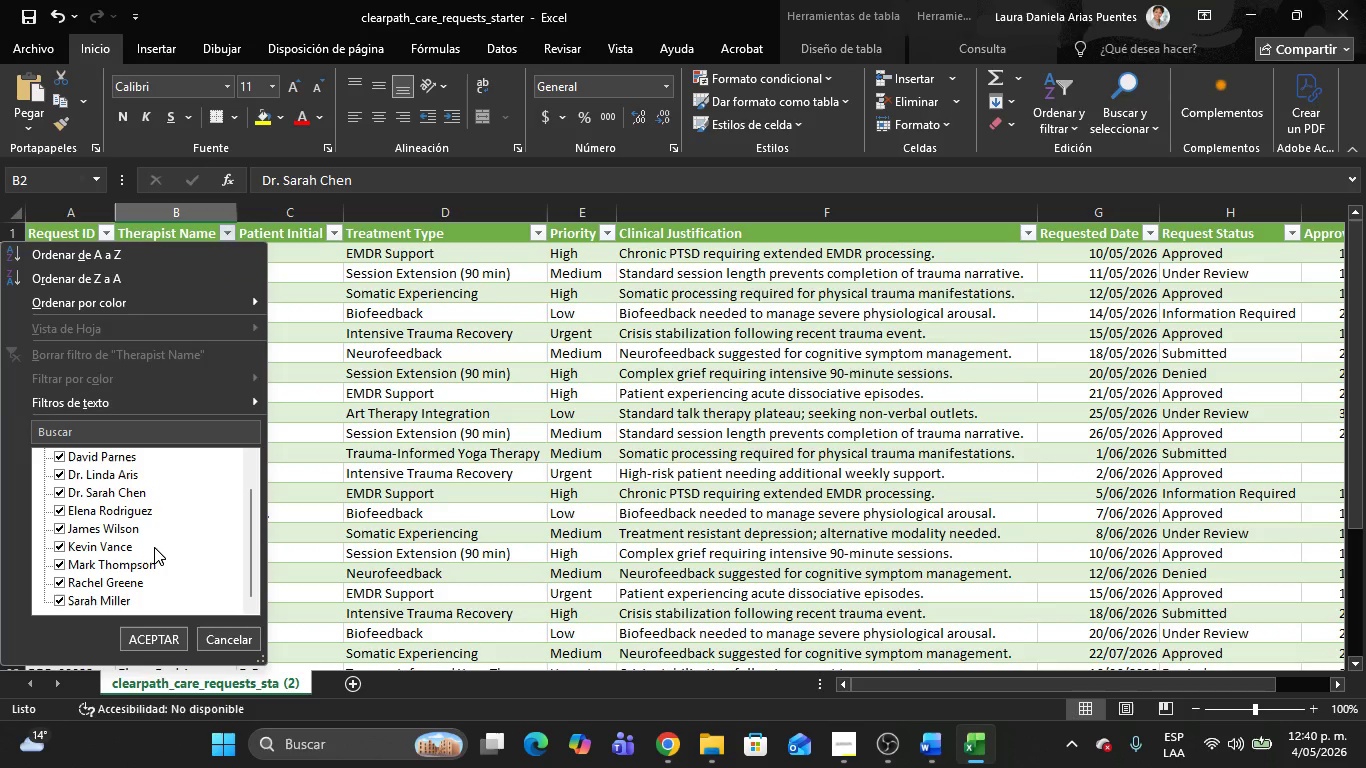 
key(Alt+AltLeft)
 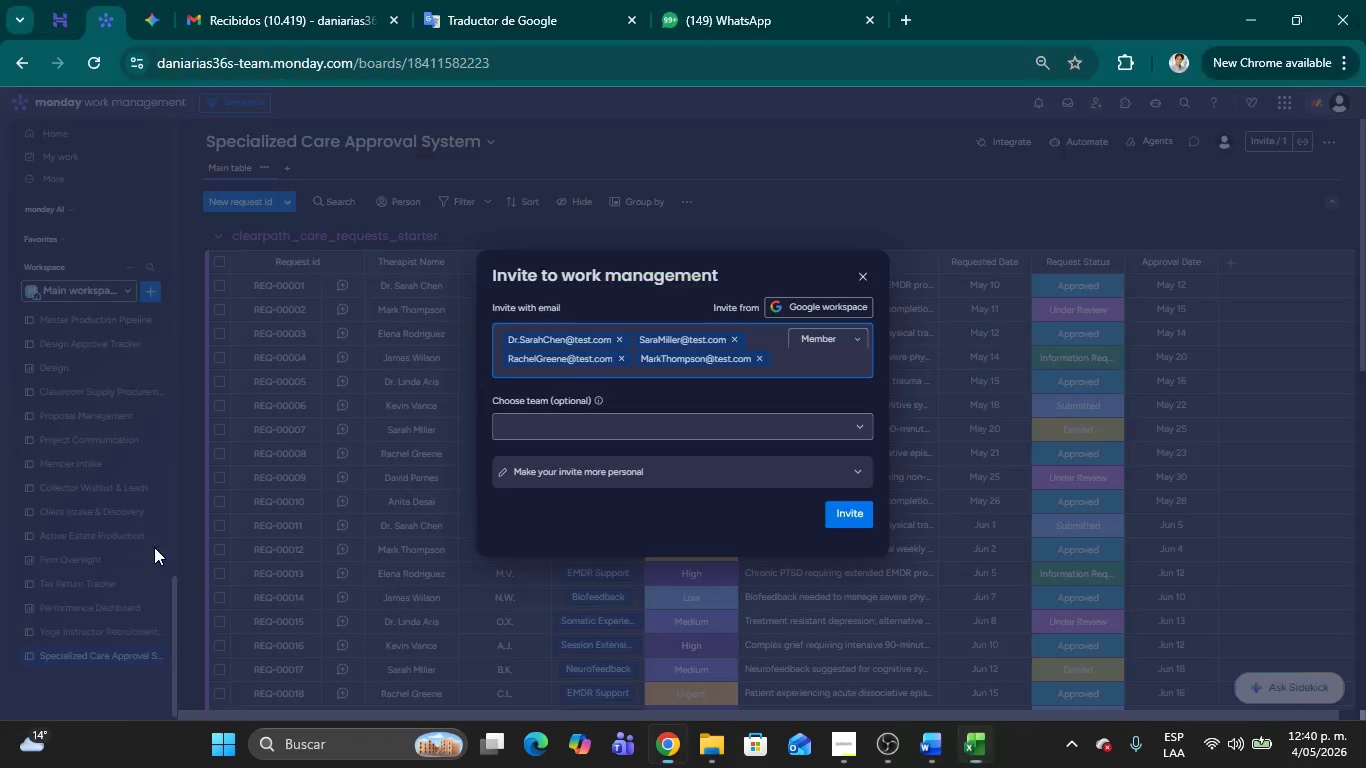 
key(Tab)
type(KevinVnace)
 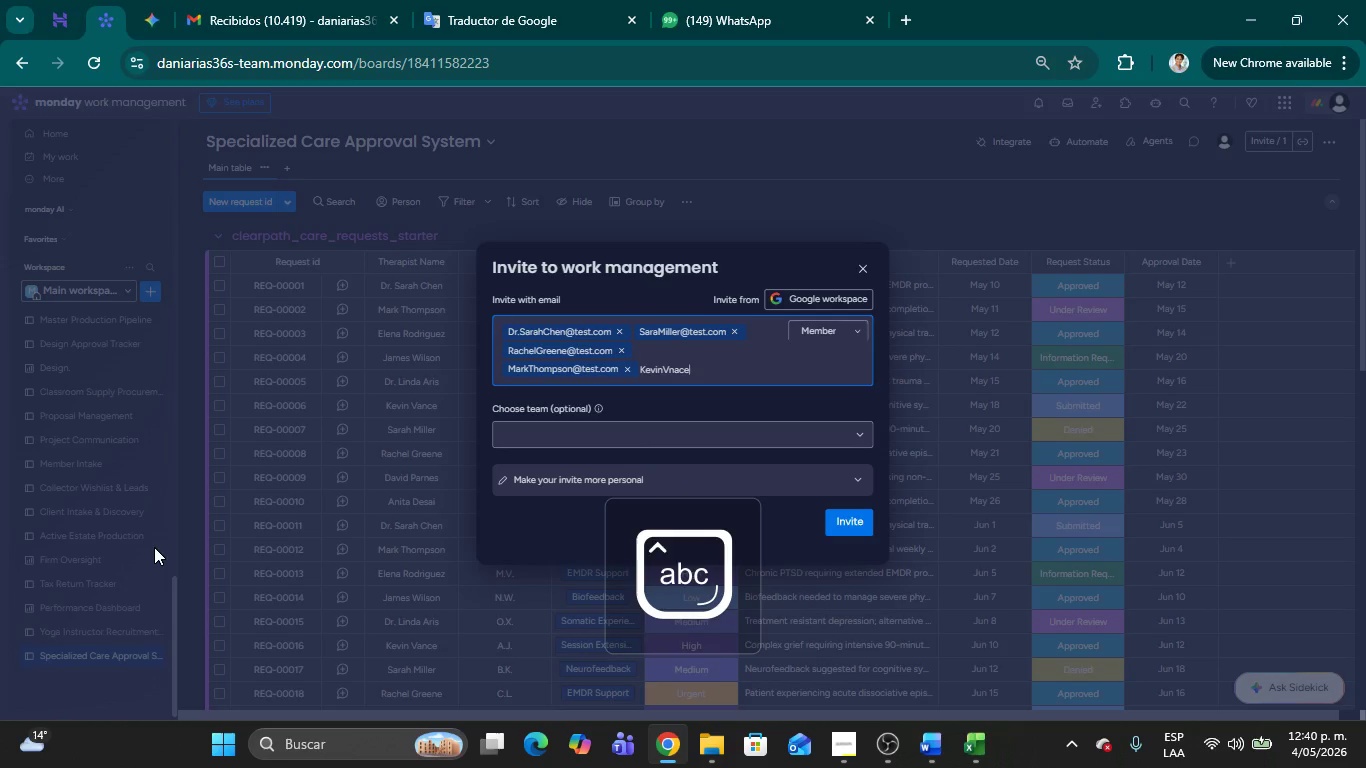 
key(Alt+Control+AltRight)
 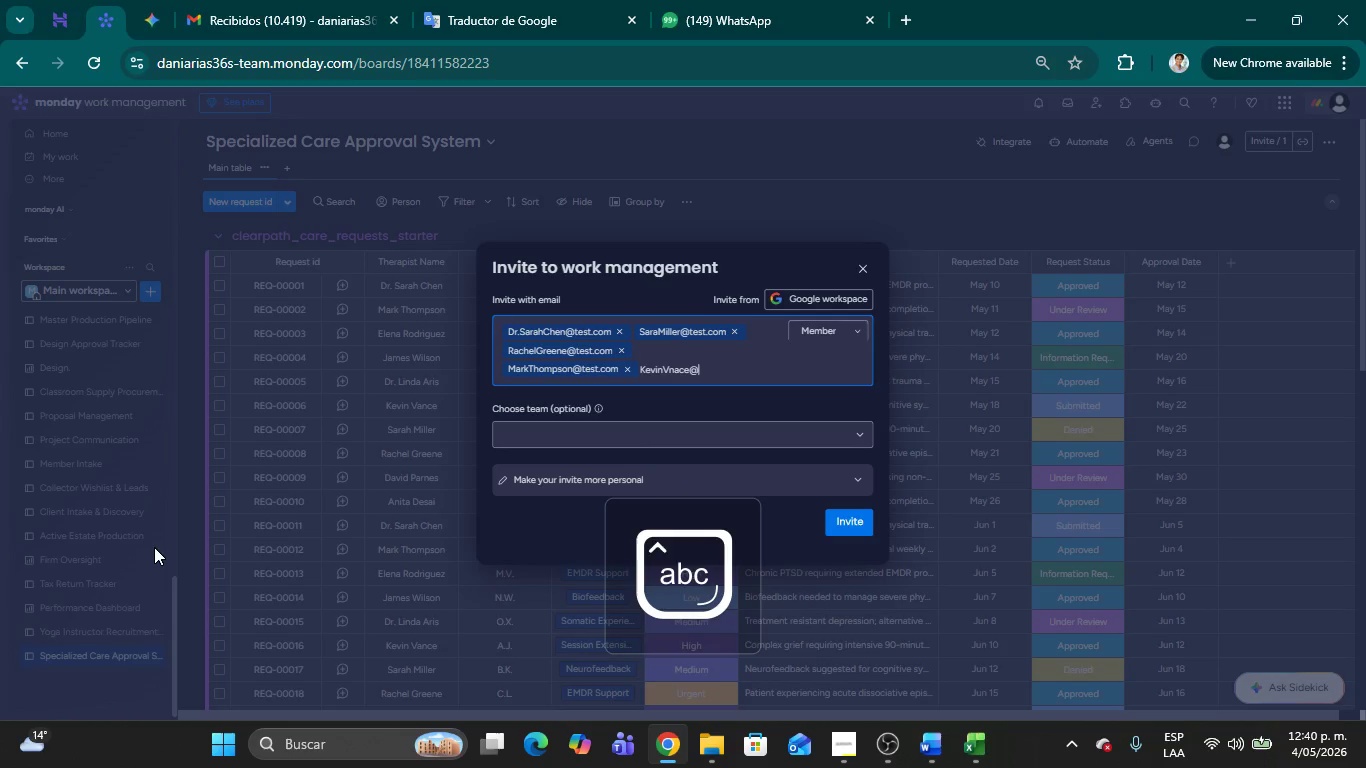 
key(Control+ControlLeft)
 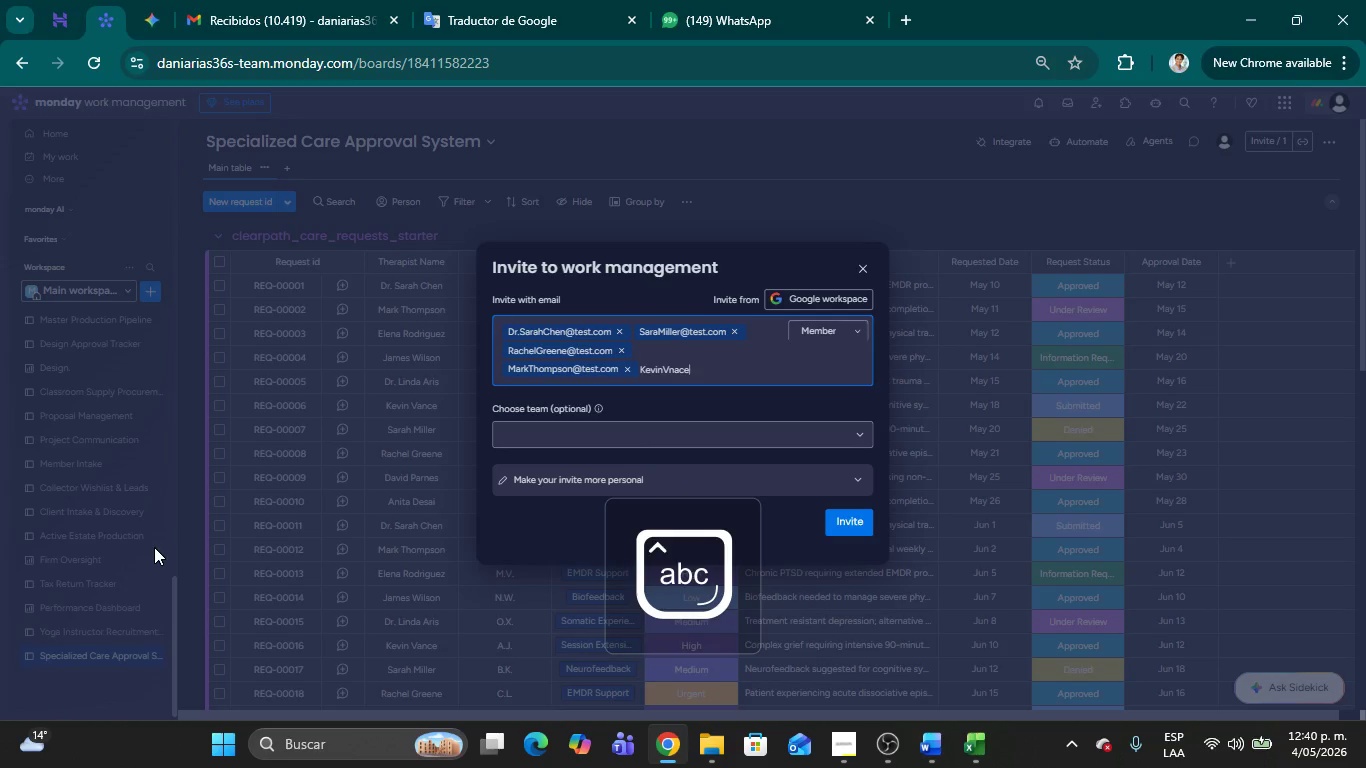 
key(Alt+Control+Q)
 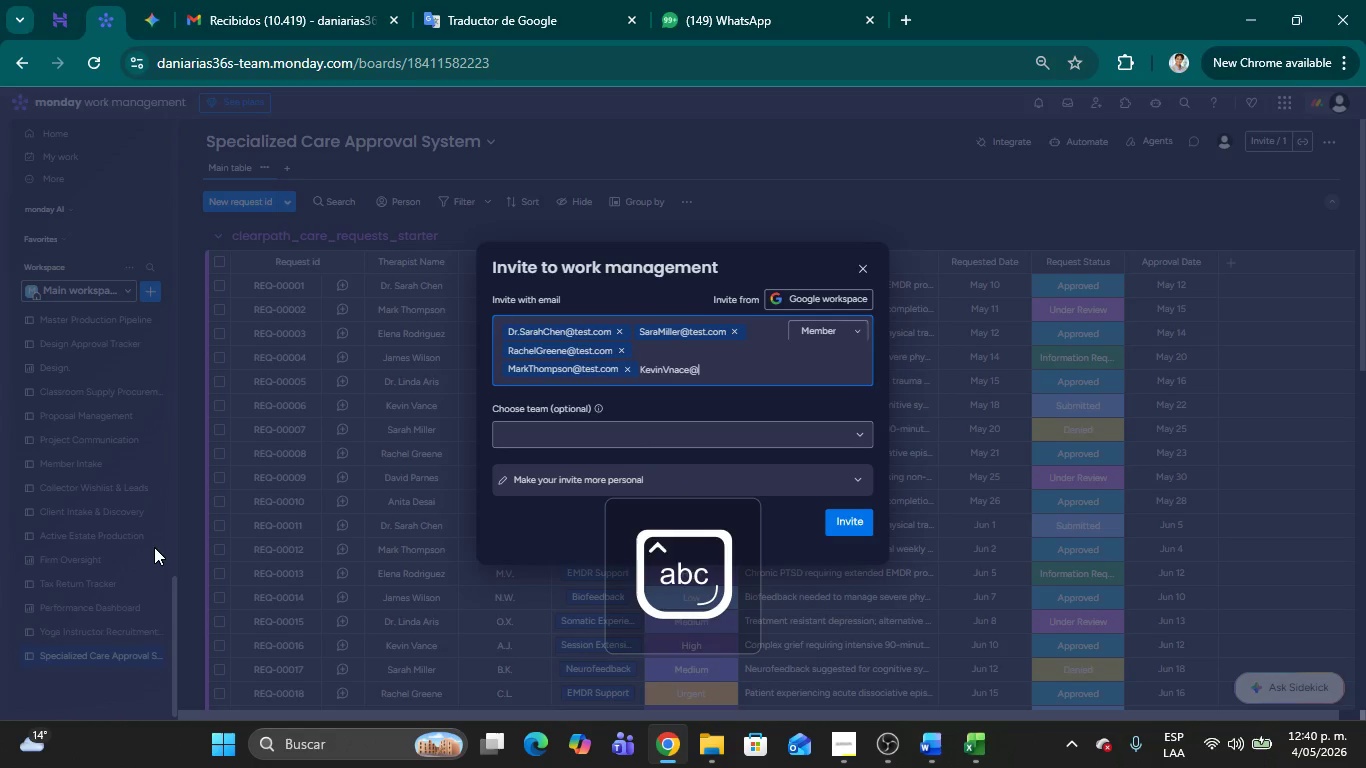 
type(test.com )
 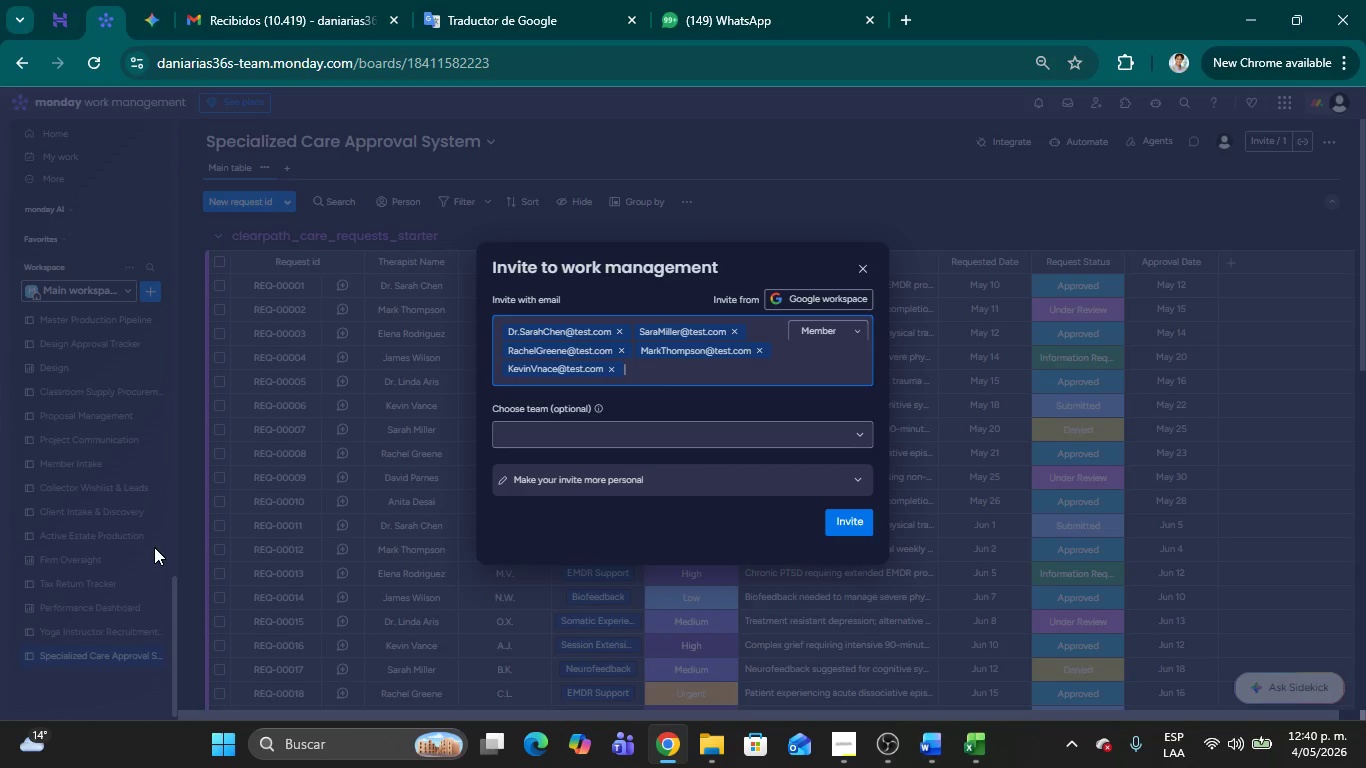 
key(Alt+AltLeft)
 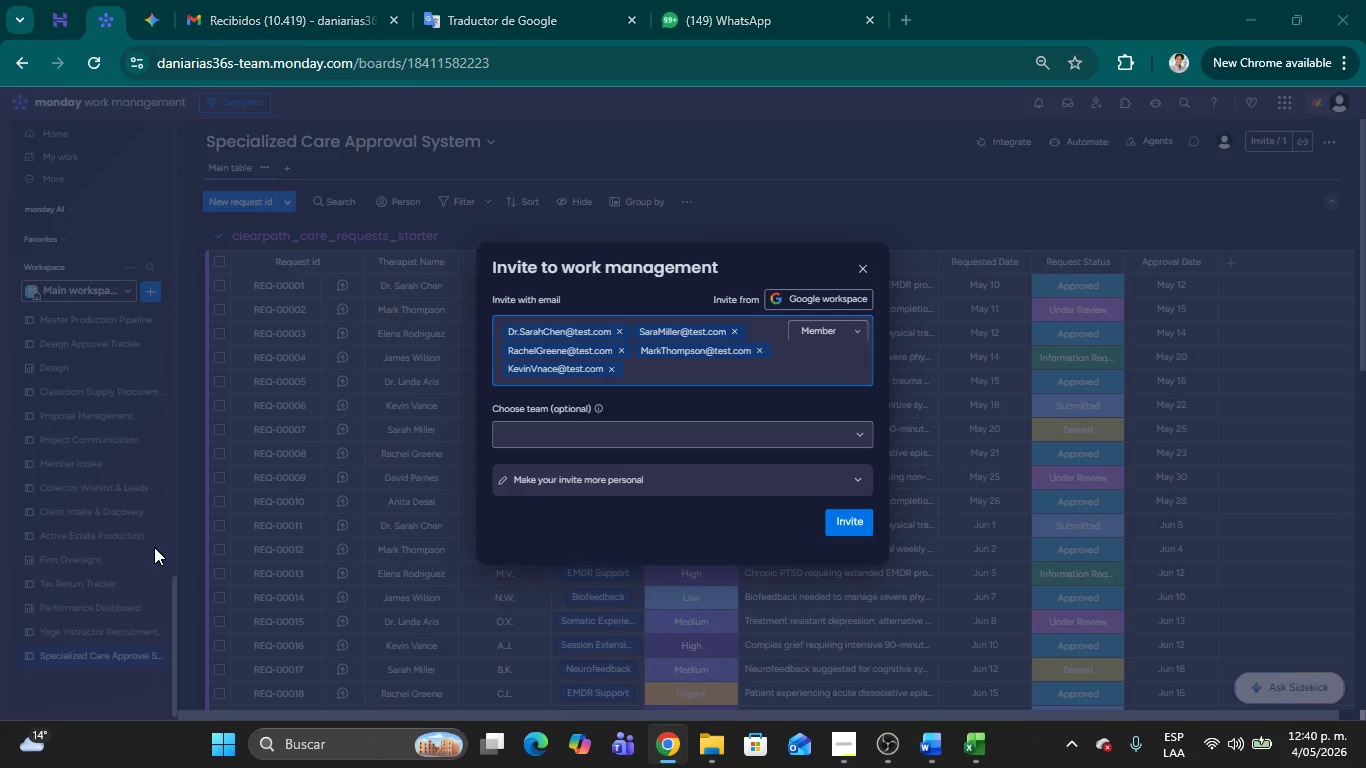 
key(Alt+Tab)
 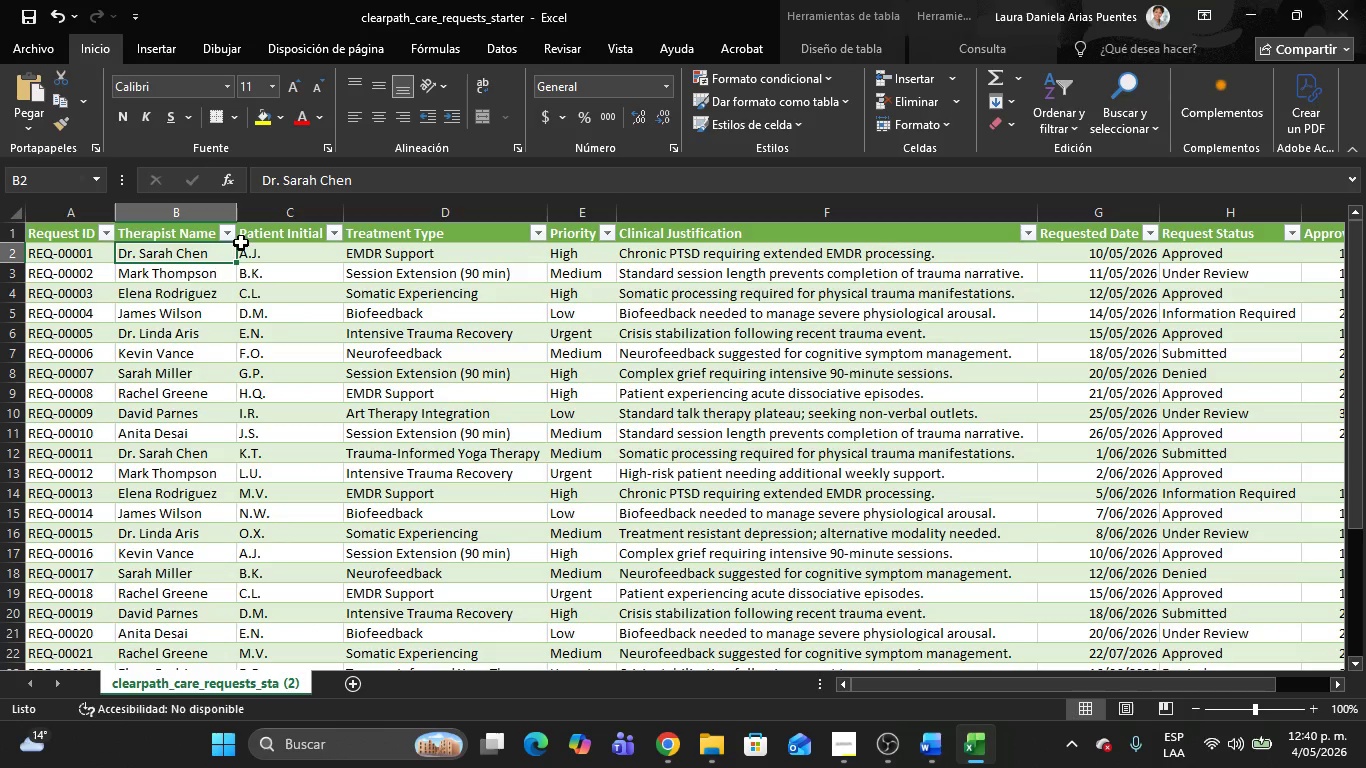 
left_click([226, 236])
 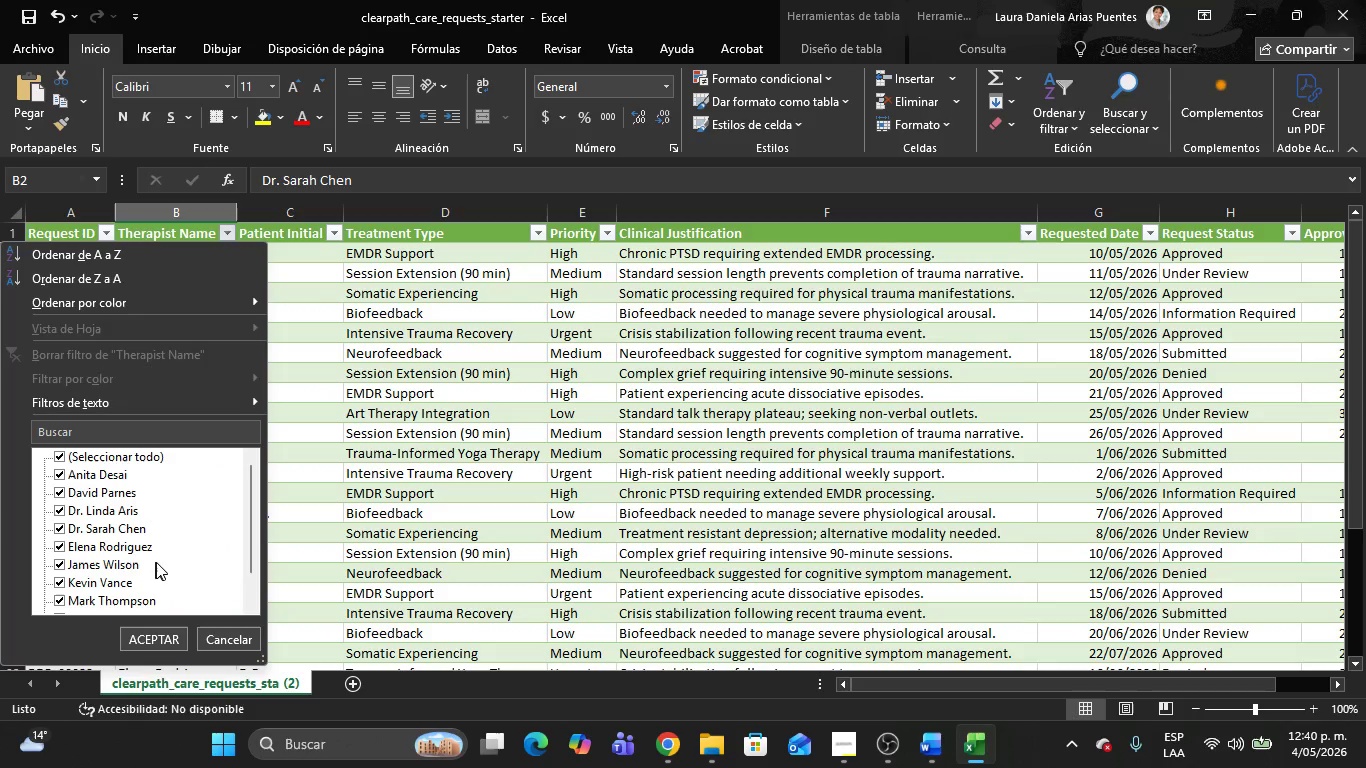 
wait(5.09)
 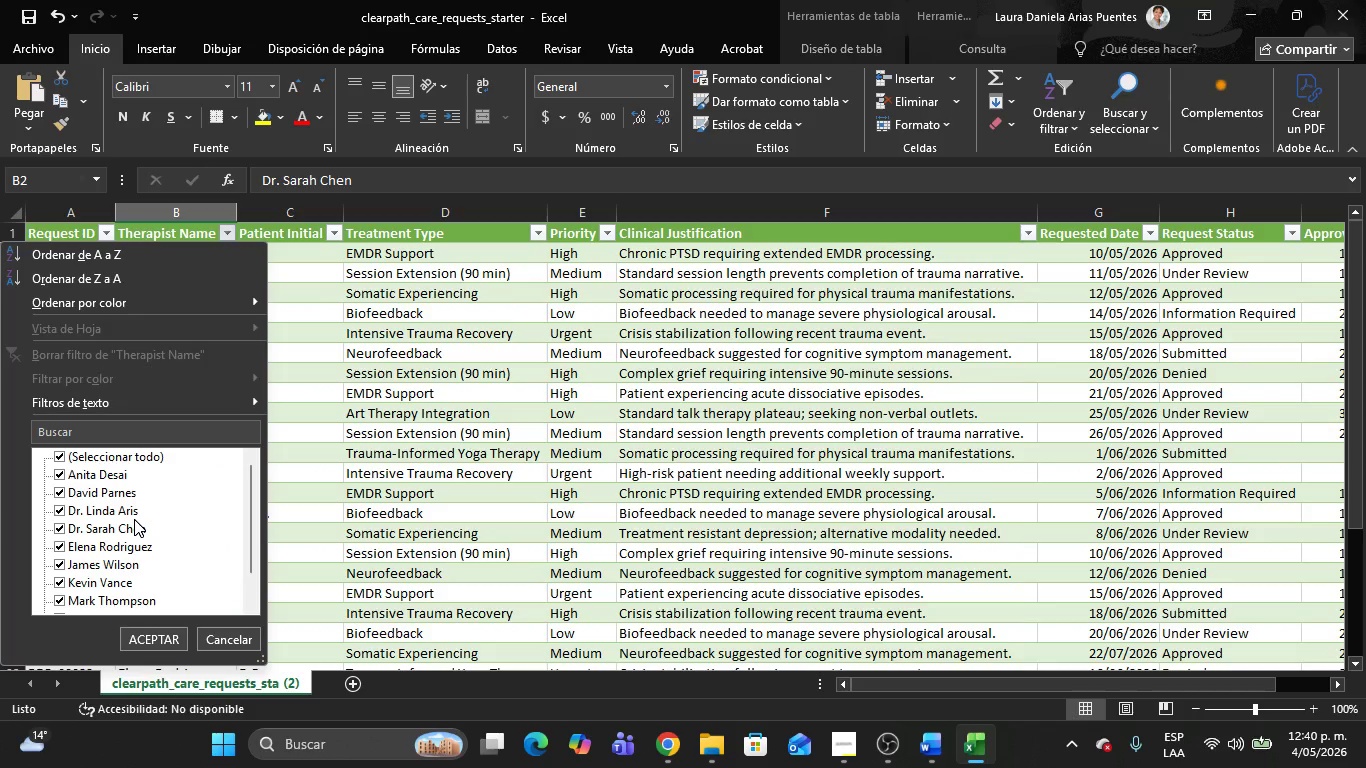 
key(Alt+AltLeft)
 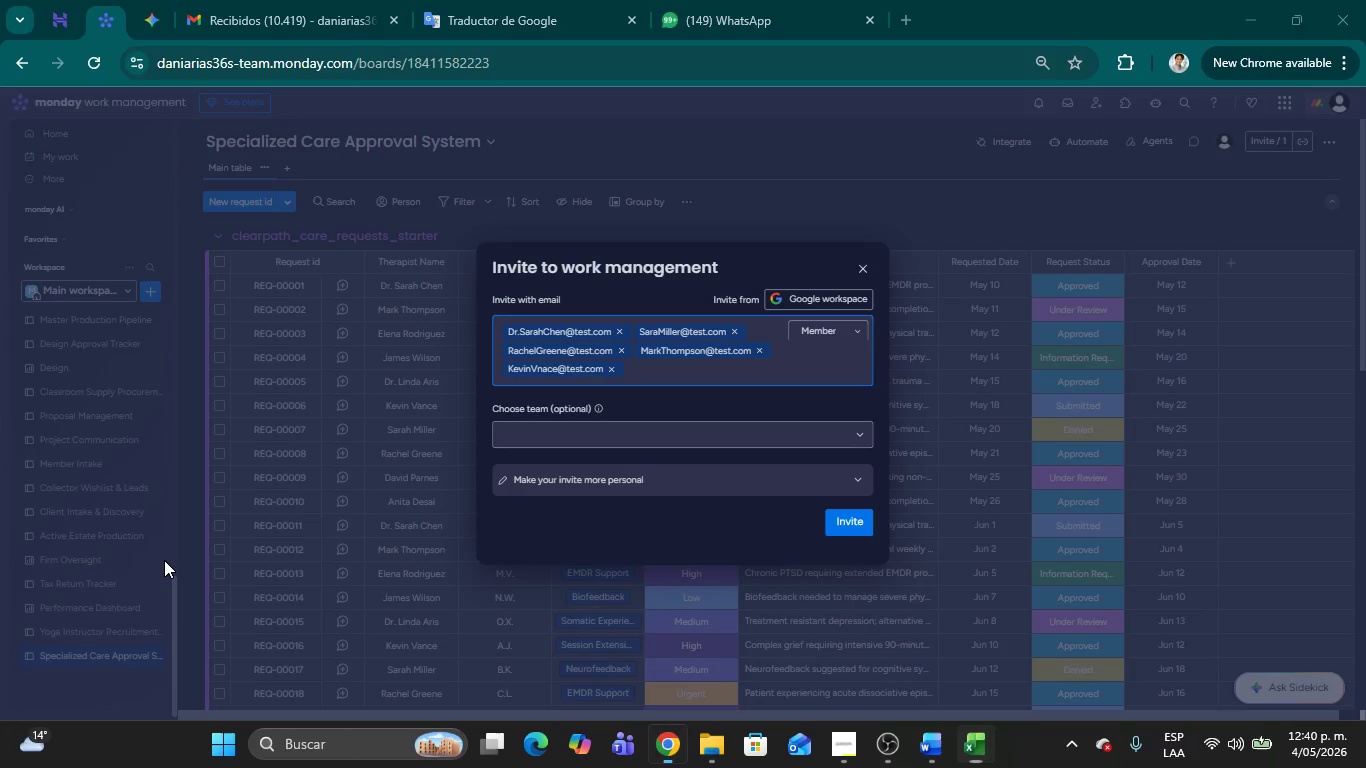 
key(Tab)
type(JamesWilson)
 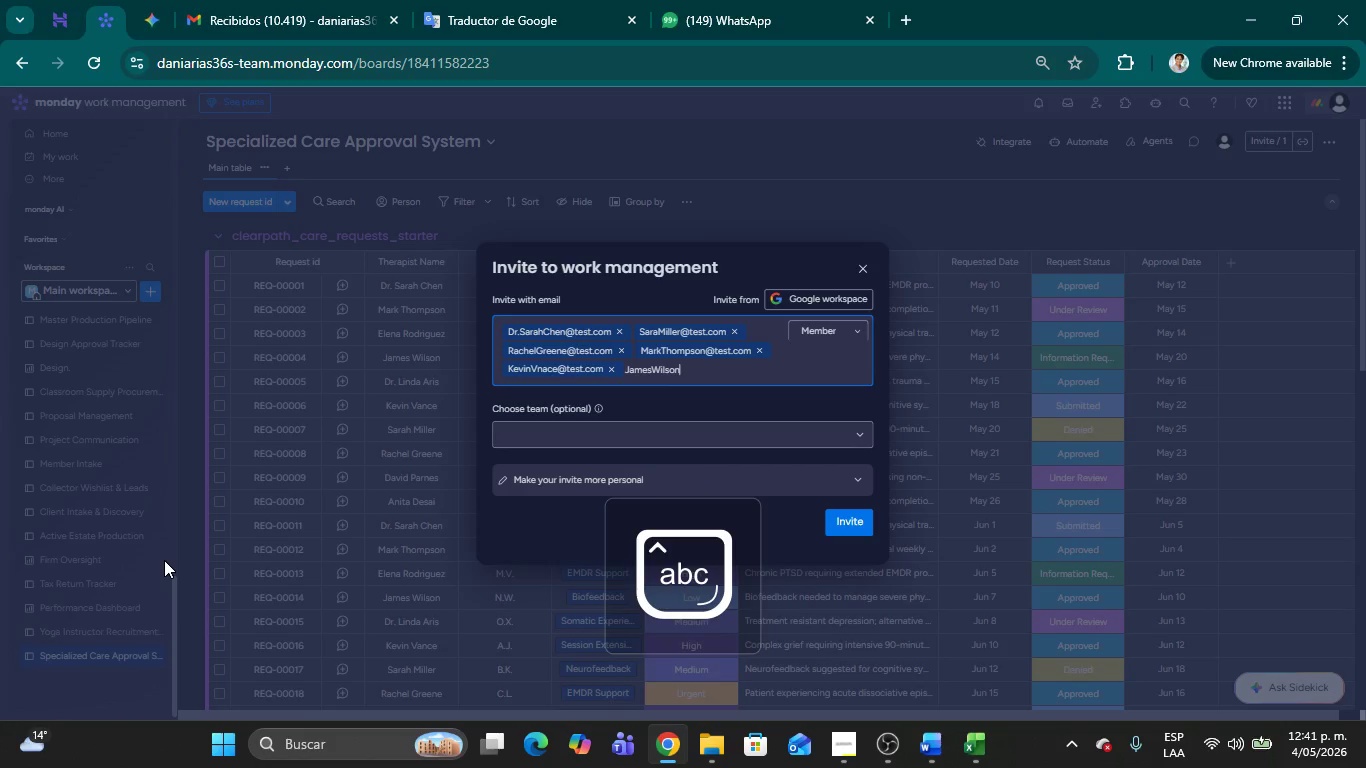 
key(Control+ControlLeft)
 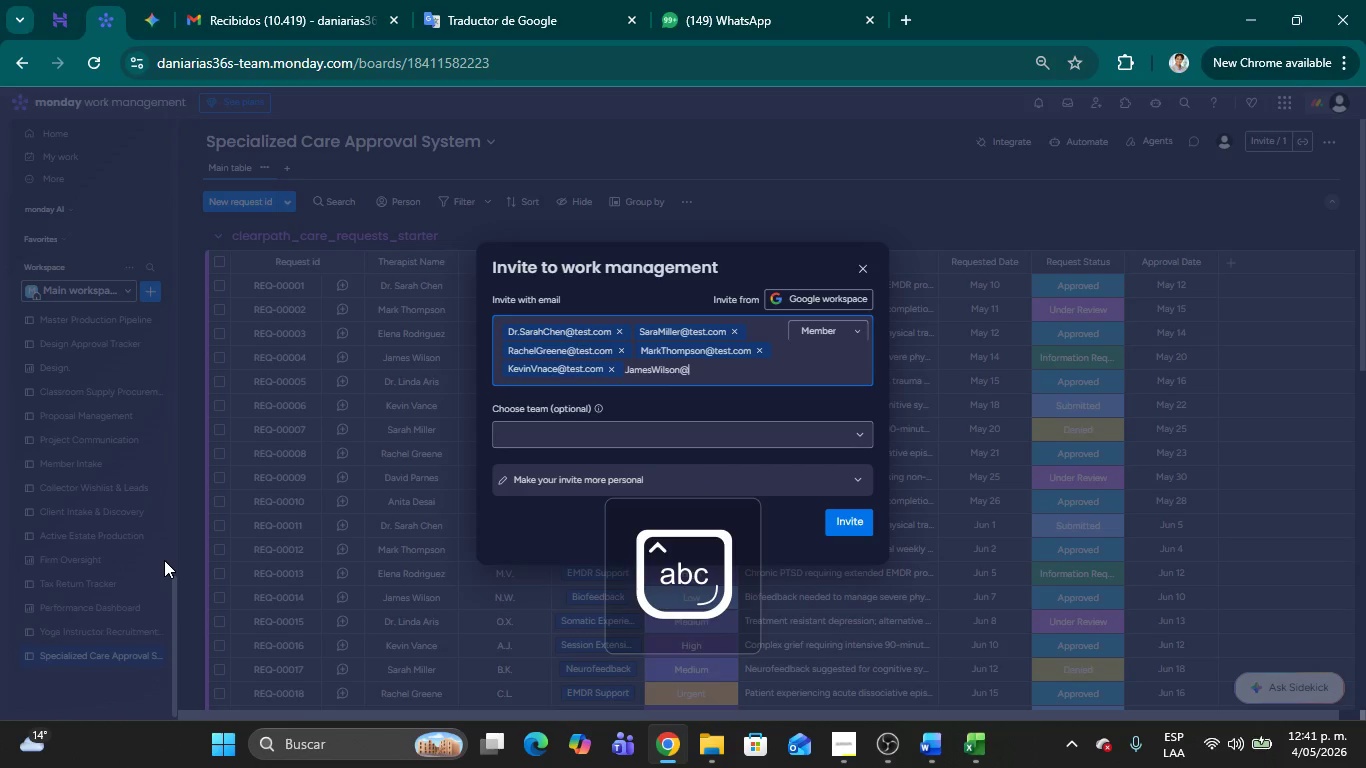 
key(Alt+Control+AltRight)
 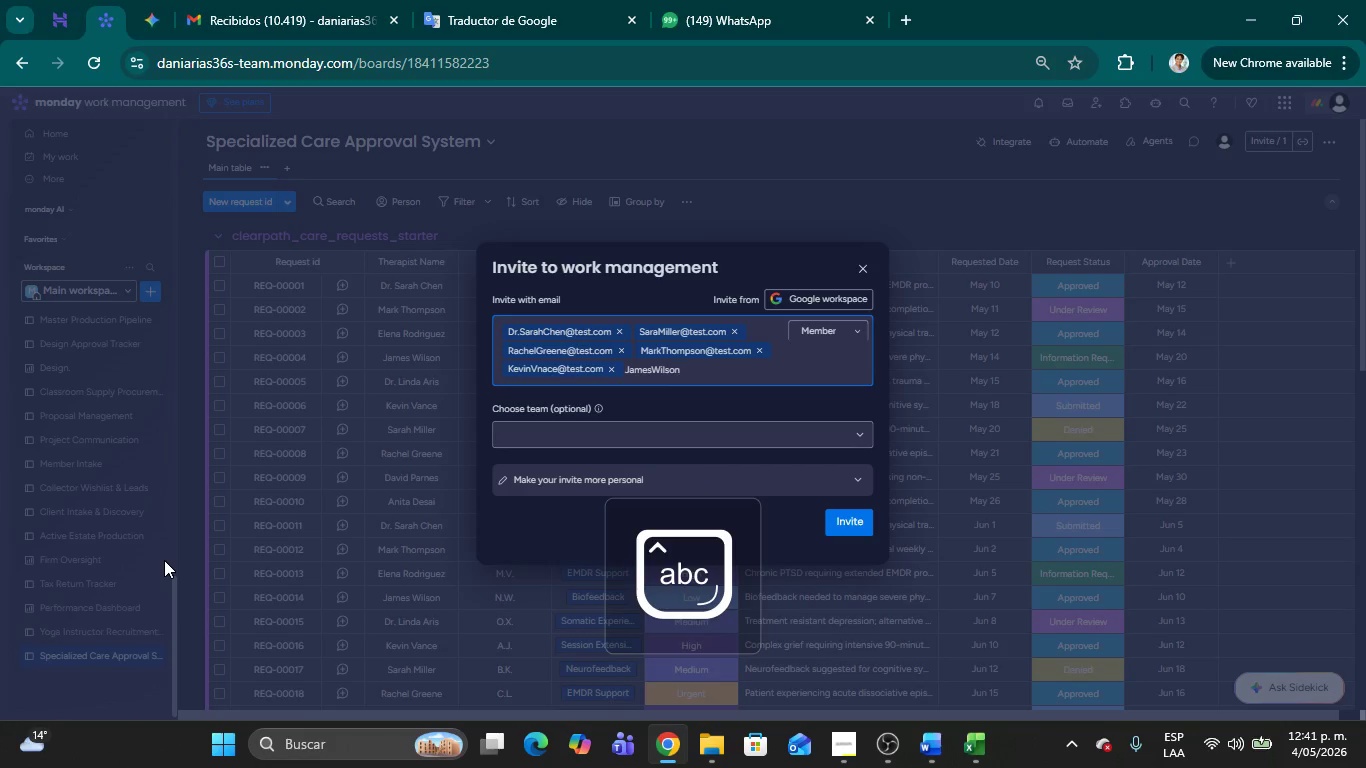 
key(Alt+Control+Q)
 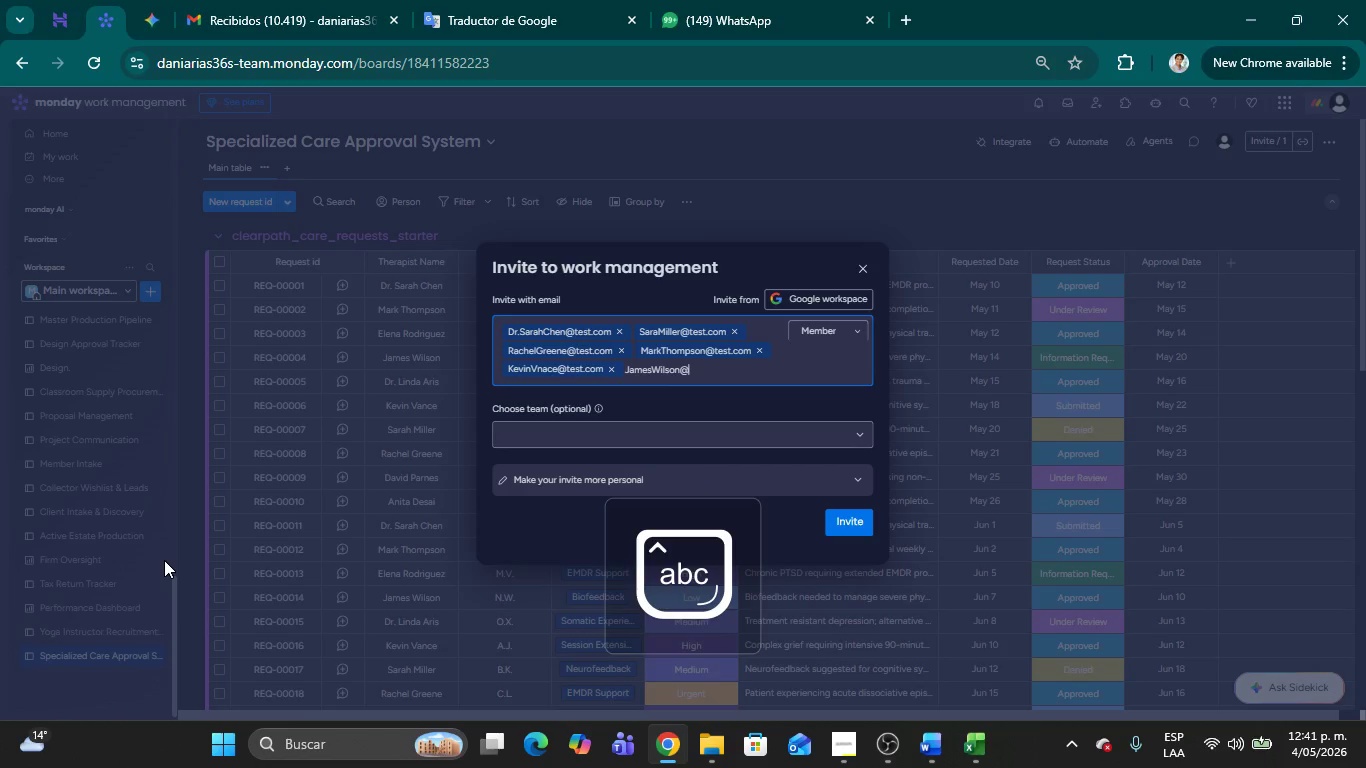 
type(test.com )
 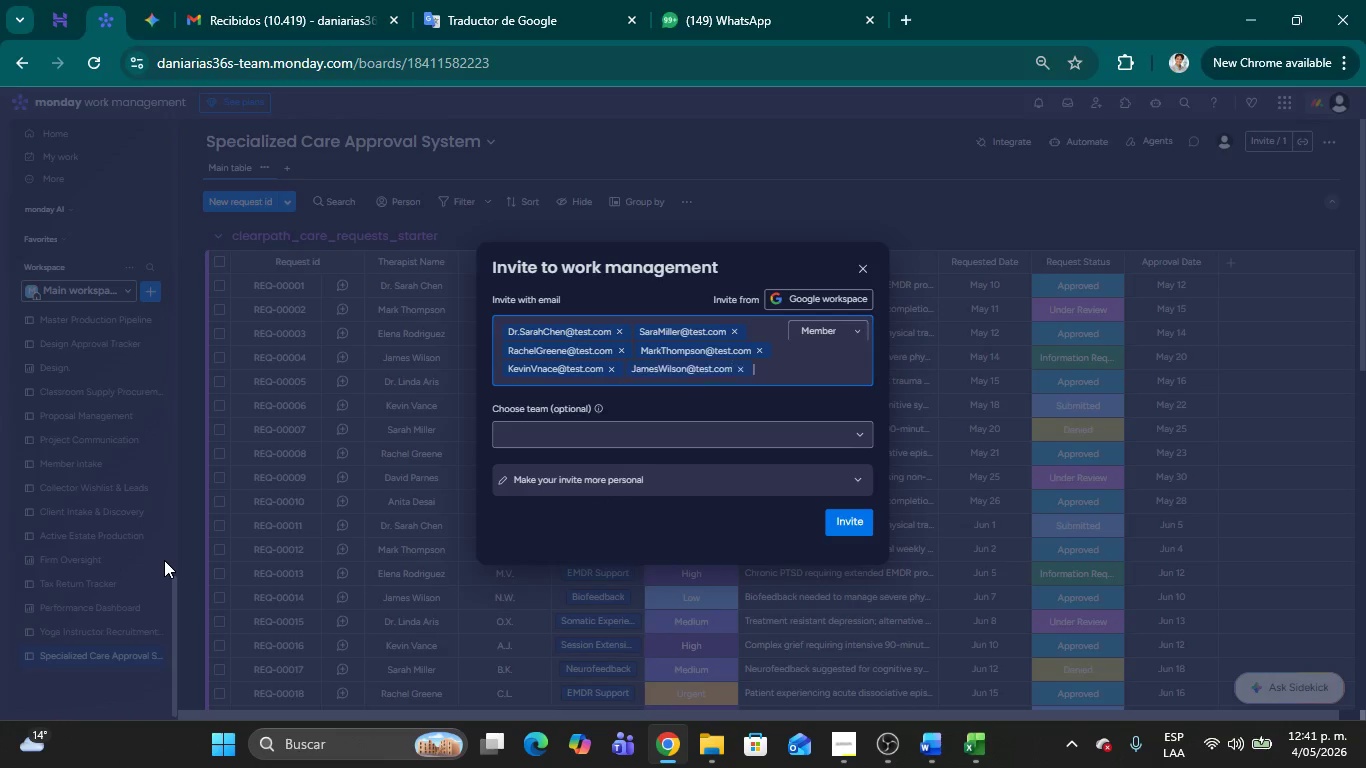 
key(Alt+AltLeft)
 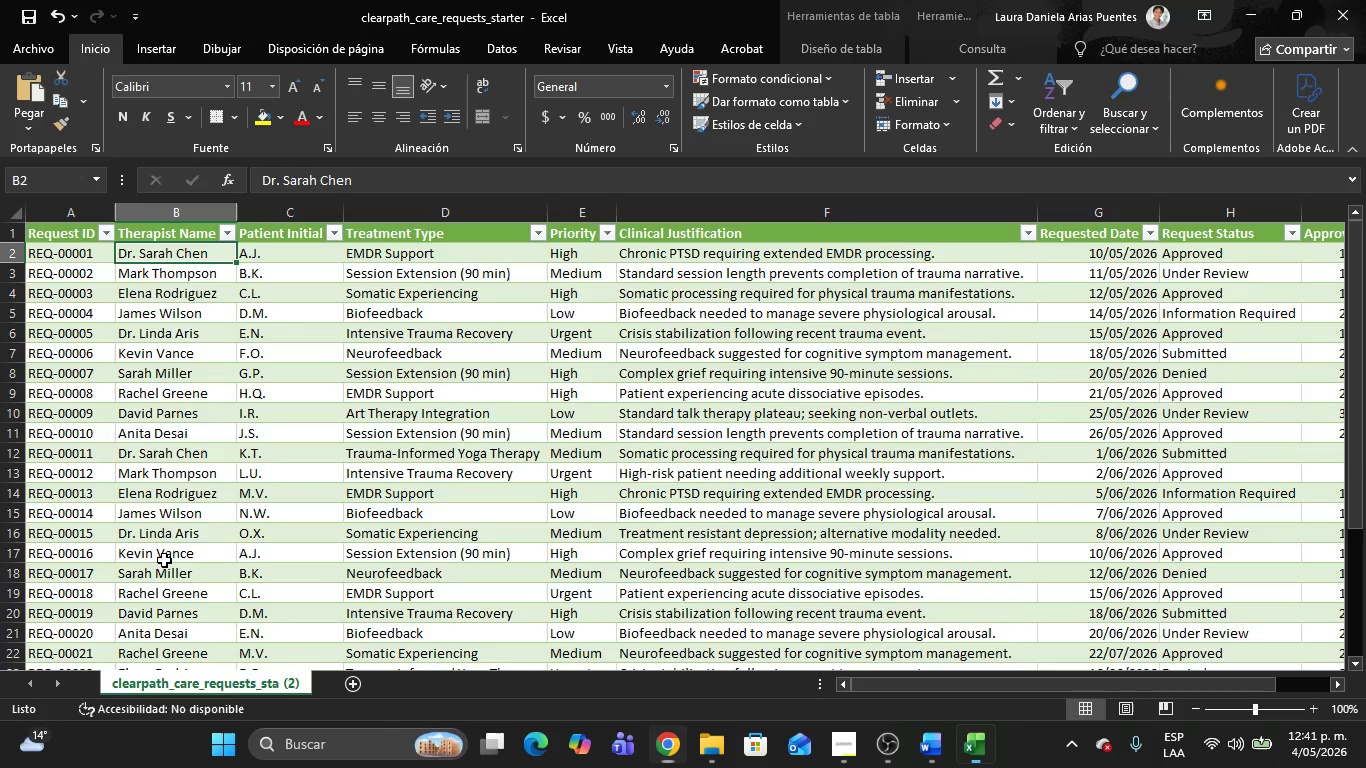 
key(Alt+Tab)
 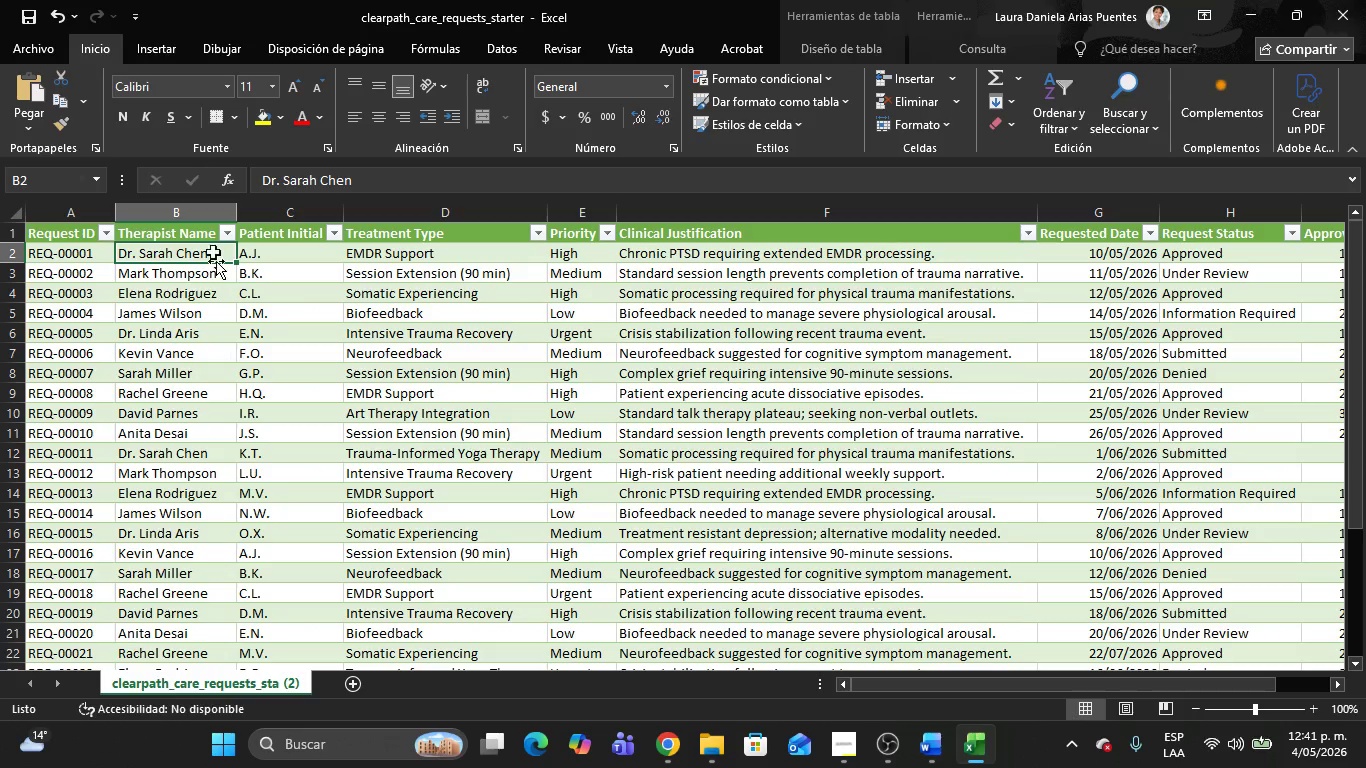 
left_click([228, 230])
 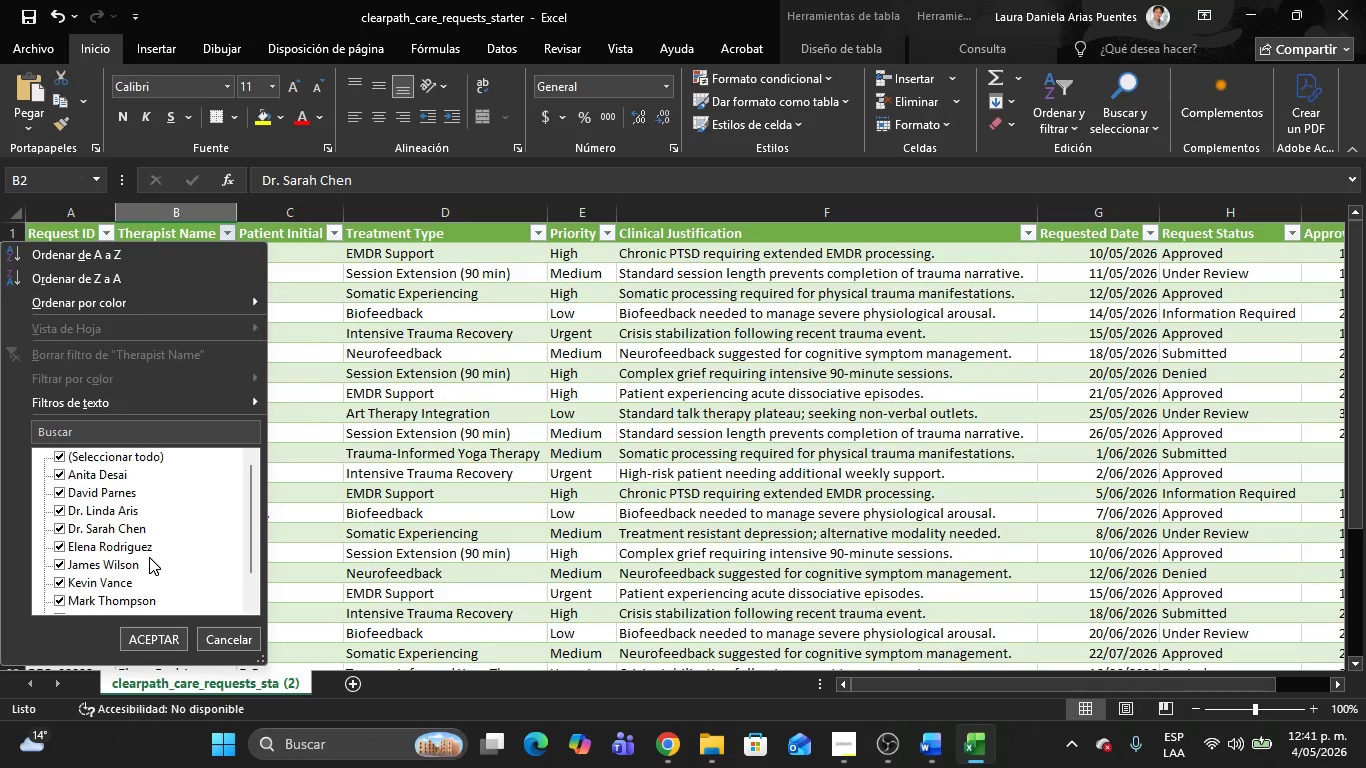 
wait(6.27)
 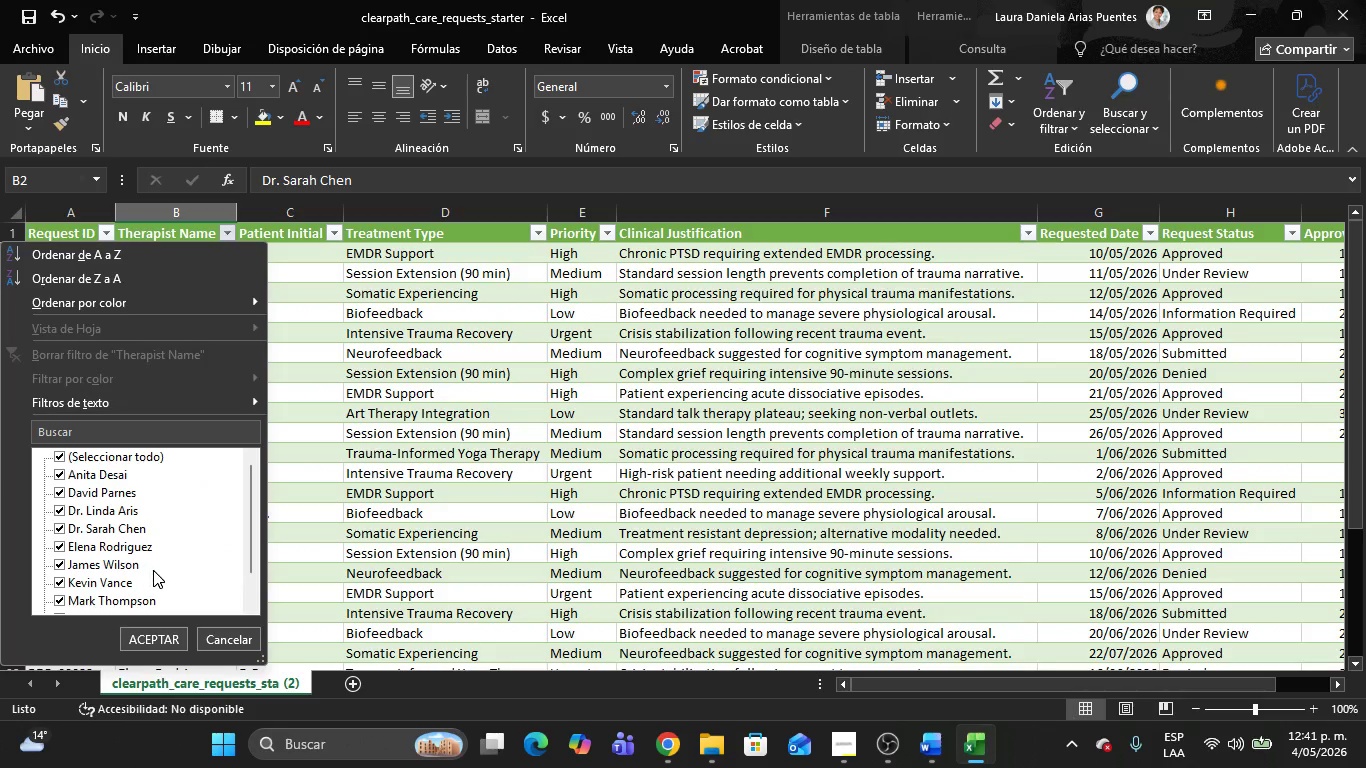 
key(Alt+AltLeft)
 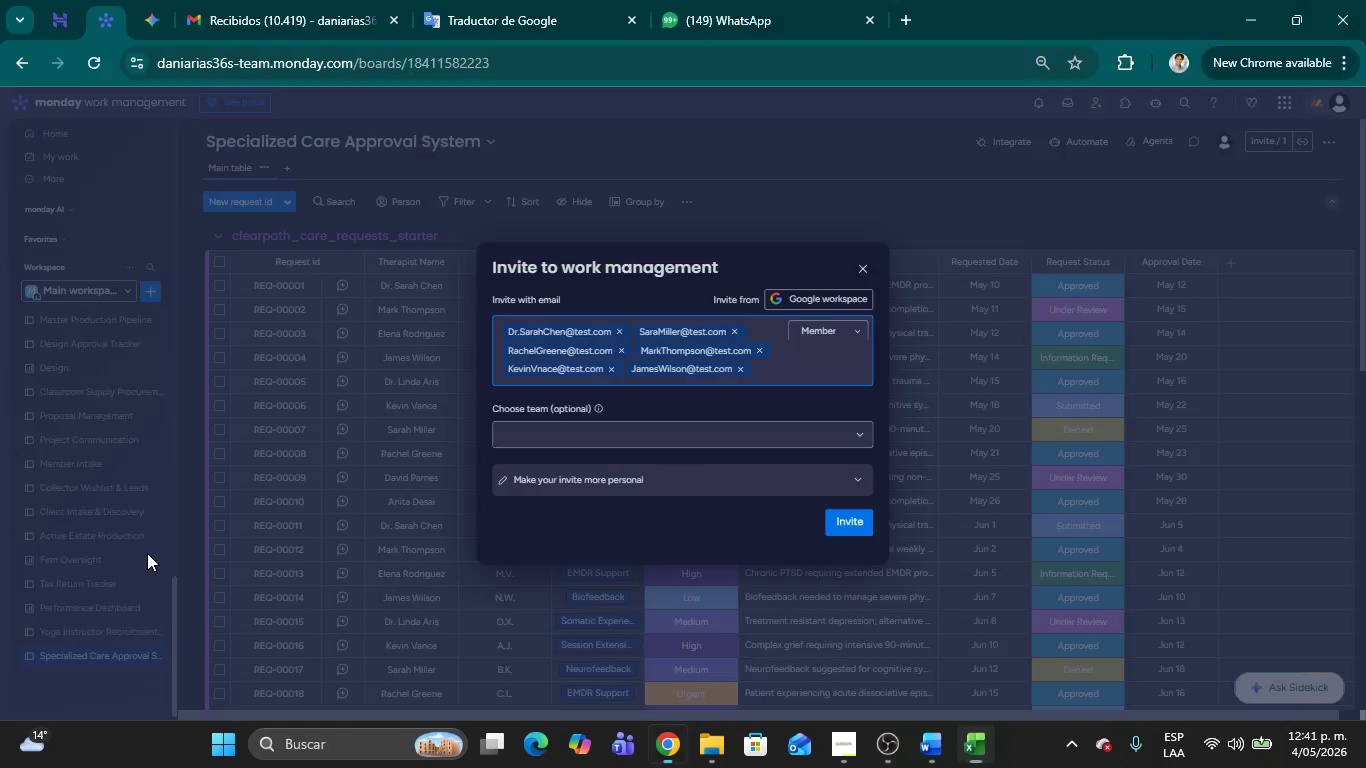 
key(Tab)
type(ElenaRodriguez)
 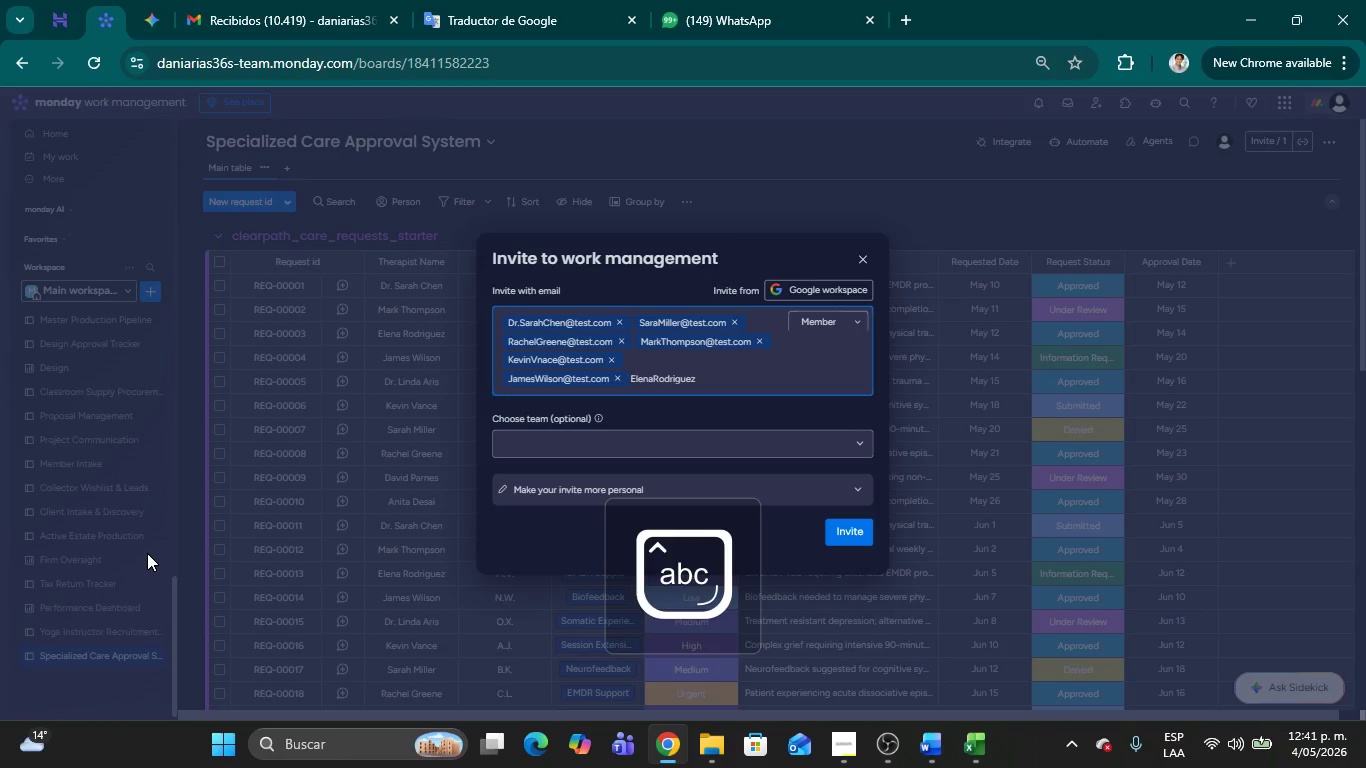 
key(Control+ControlLeft)
 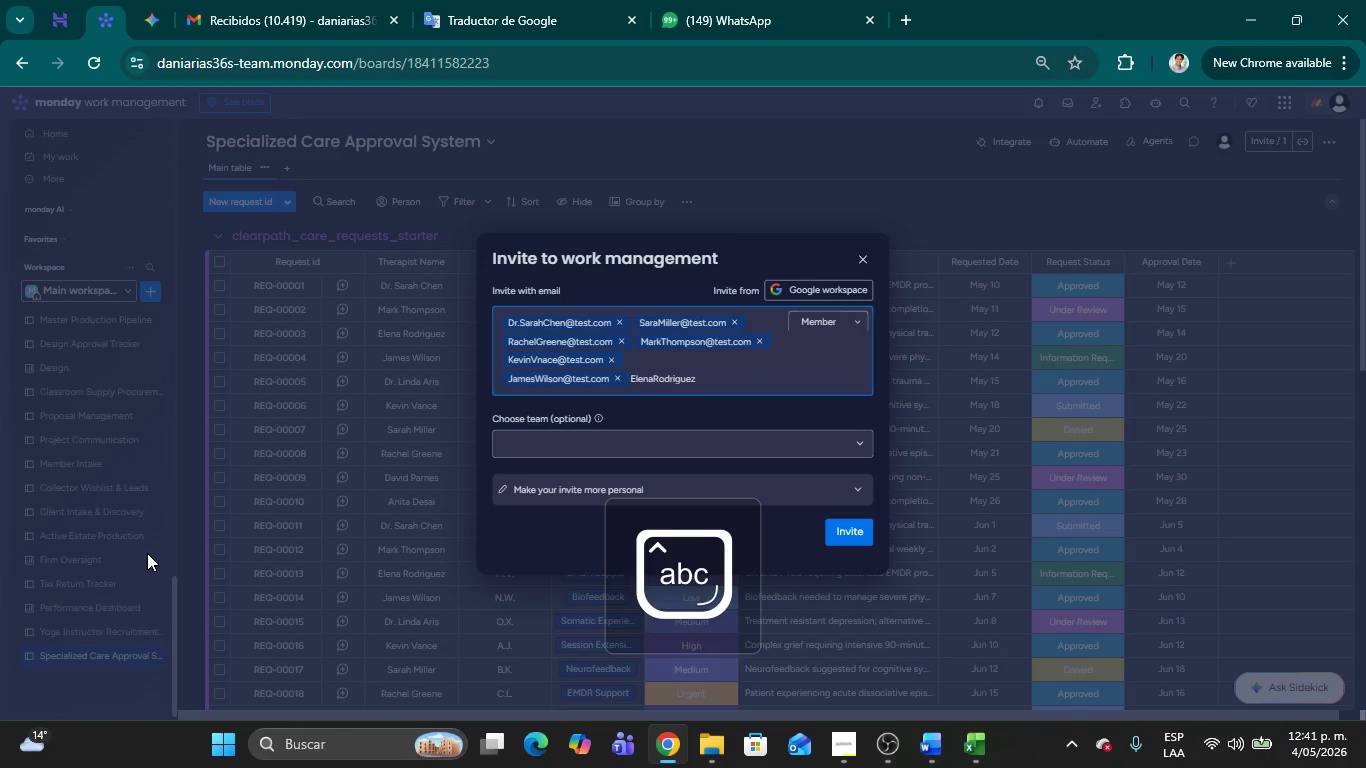 
key(Alt+Control+AltRight)
 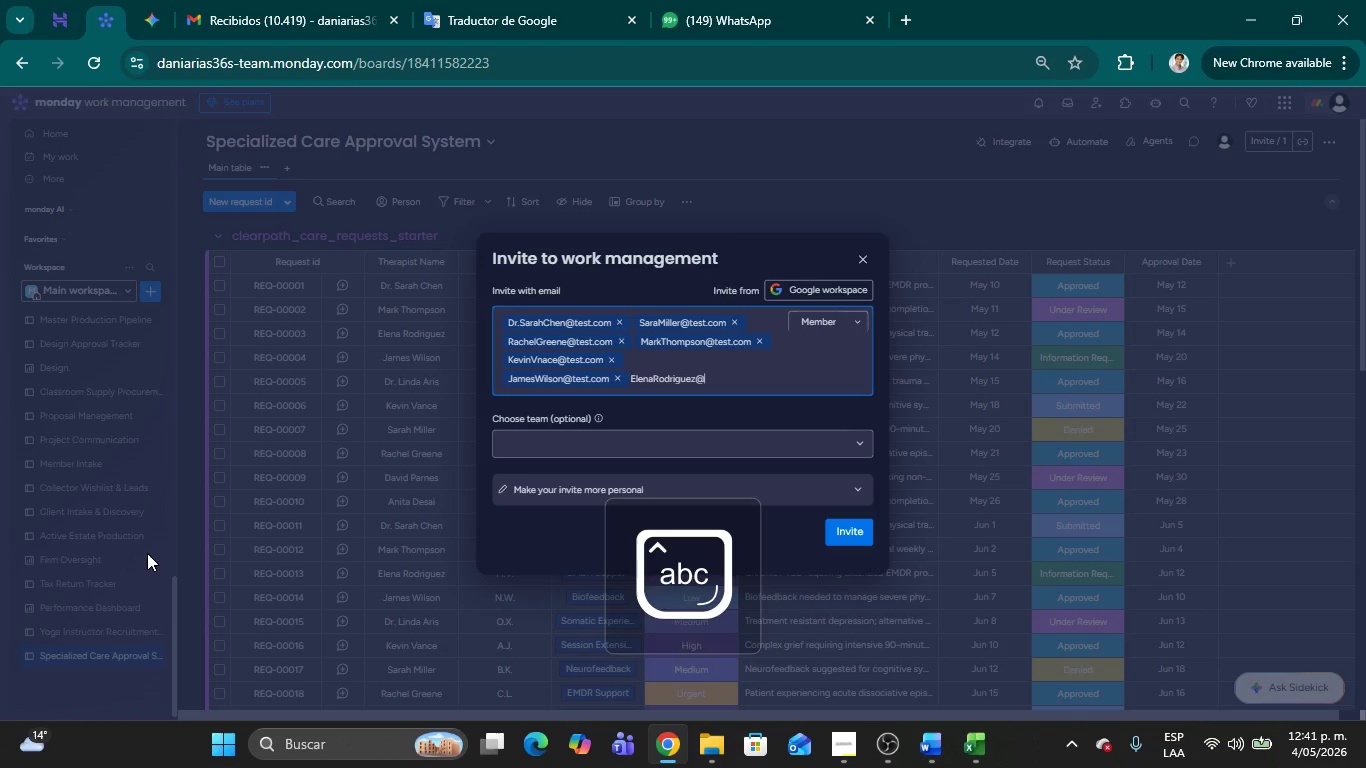 
key(Alt+Control+Q)
 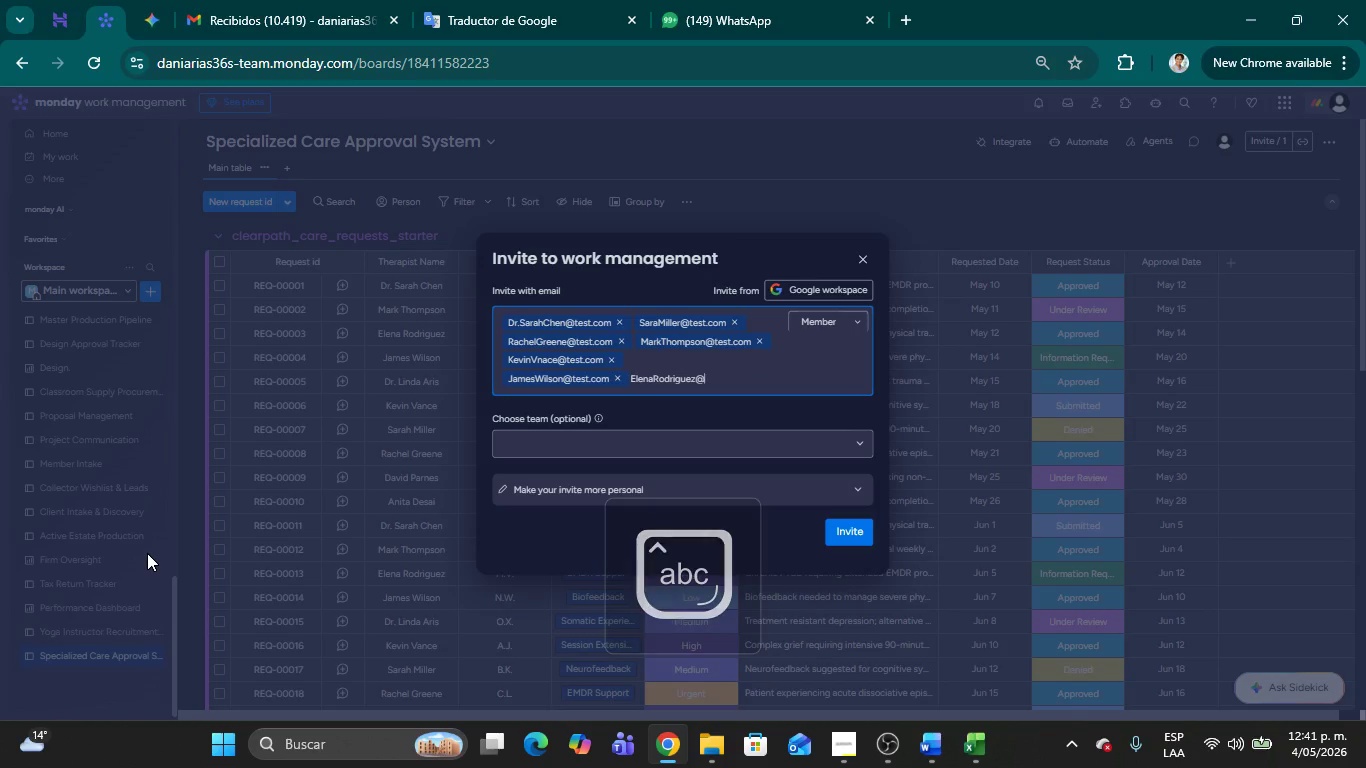 
type(test.com )
 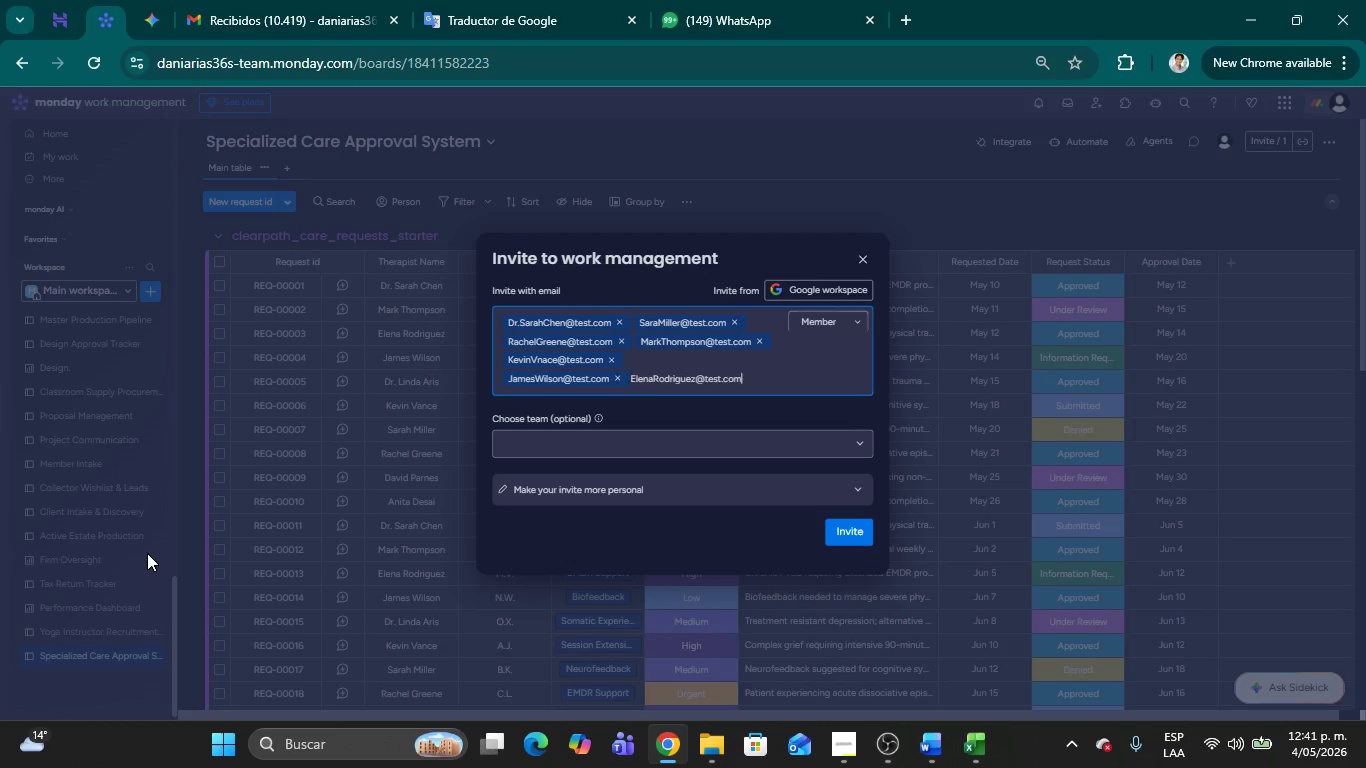 
key(Alt+AltLeft)
 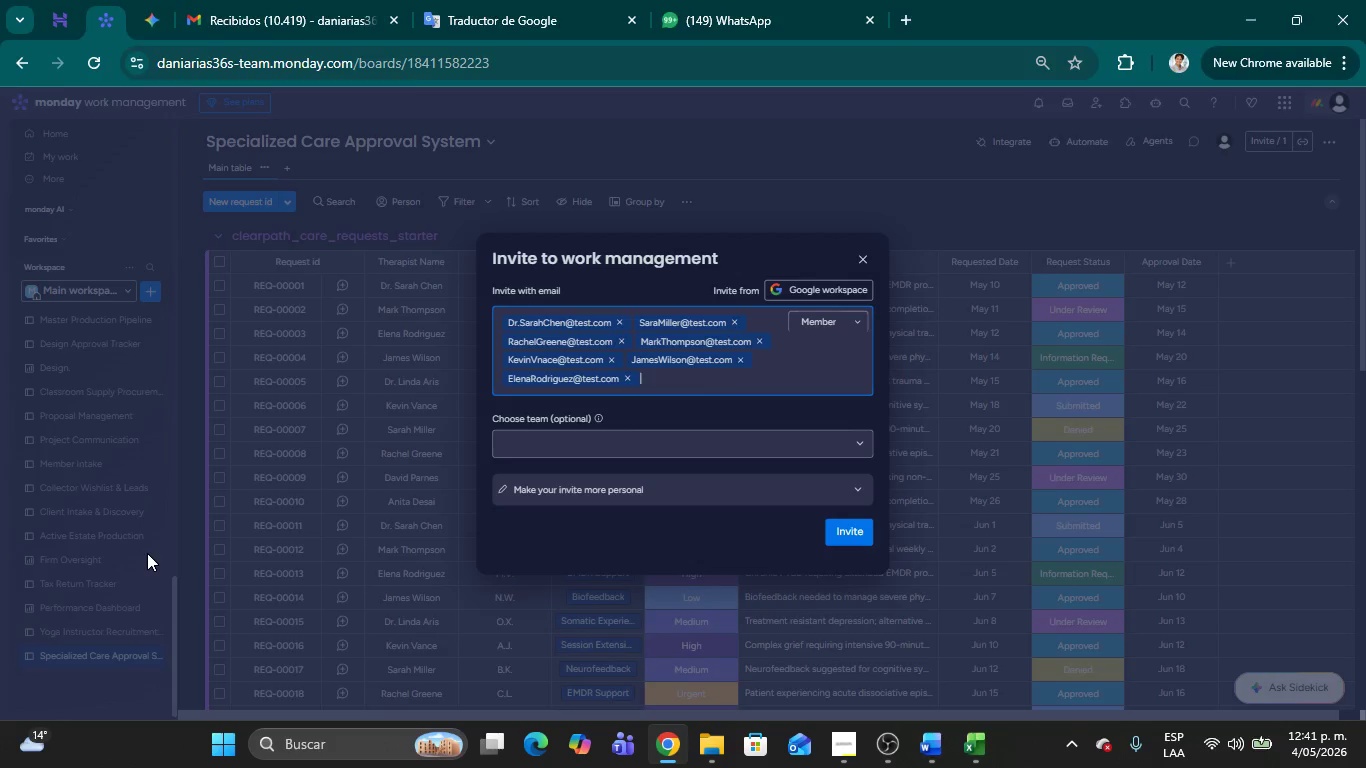 
key(Alt+Tab)
 